 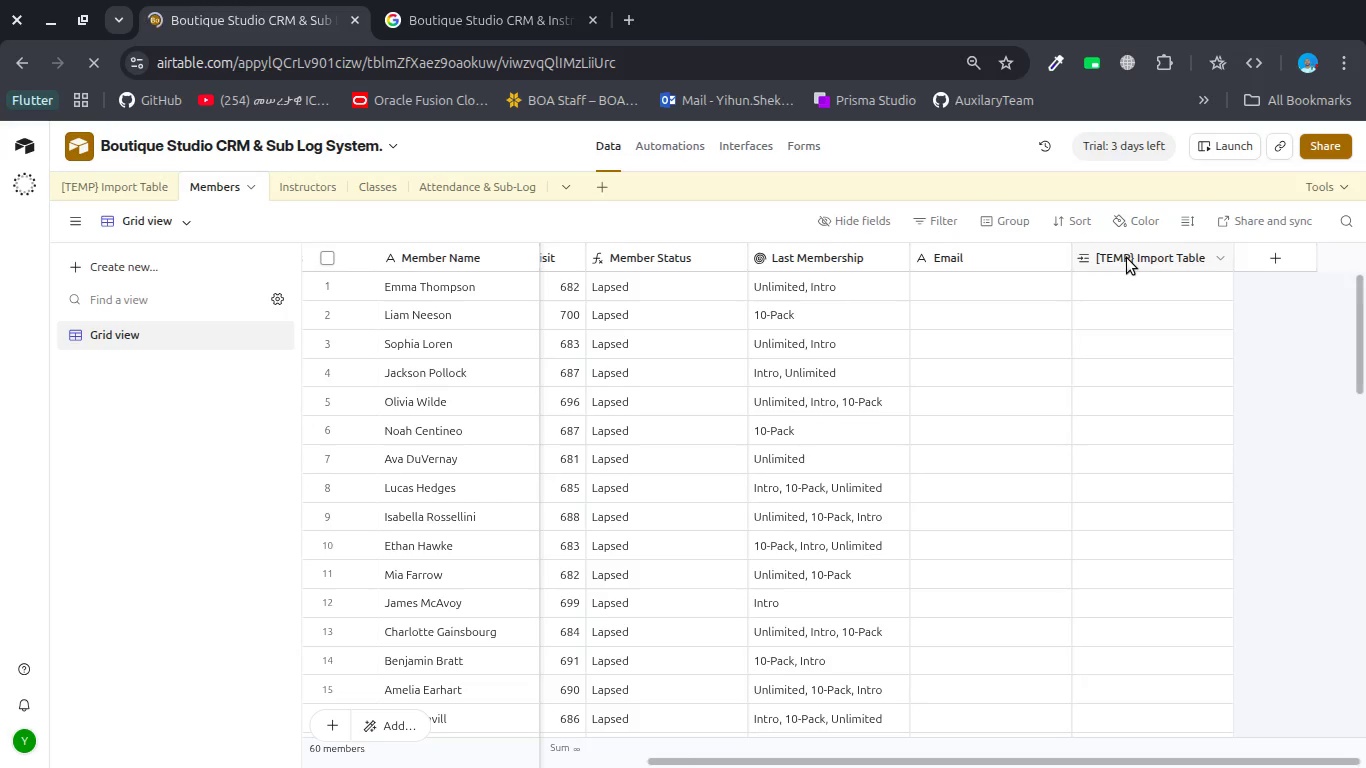 
right_click([1127, 258])
 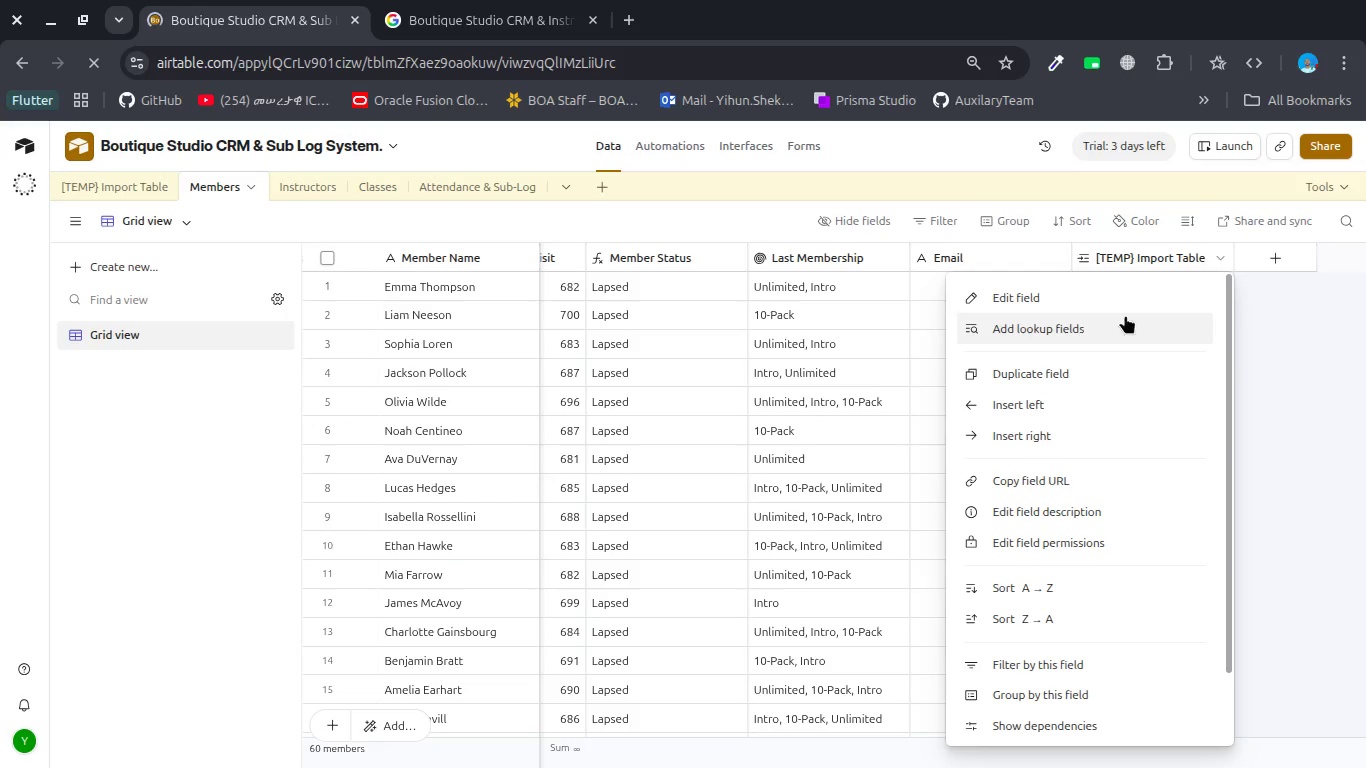 
left_click([1288, 404])
 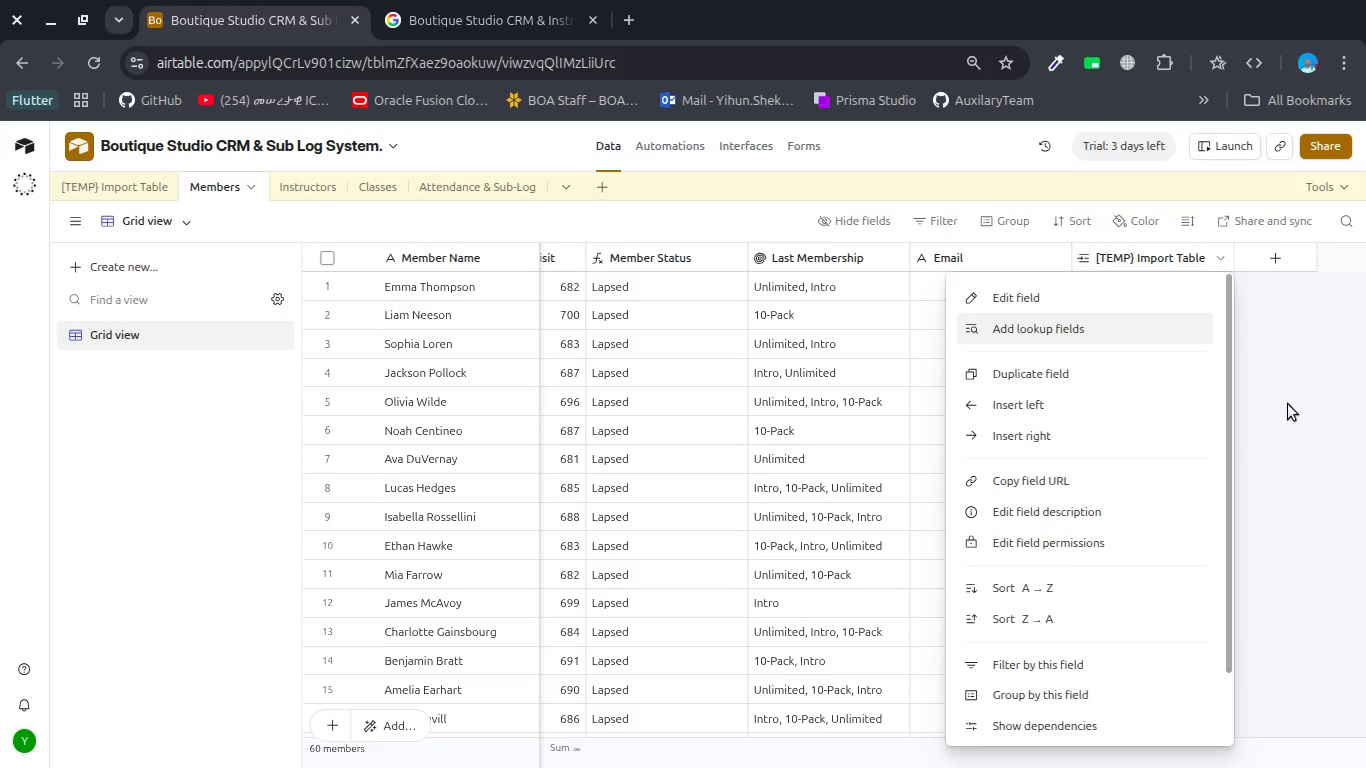 
key(Control+Z)
 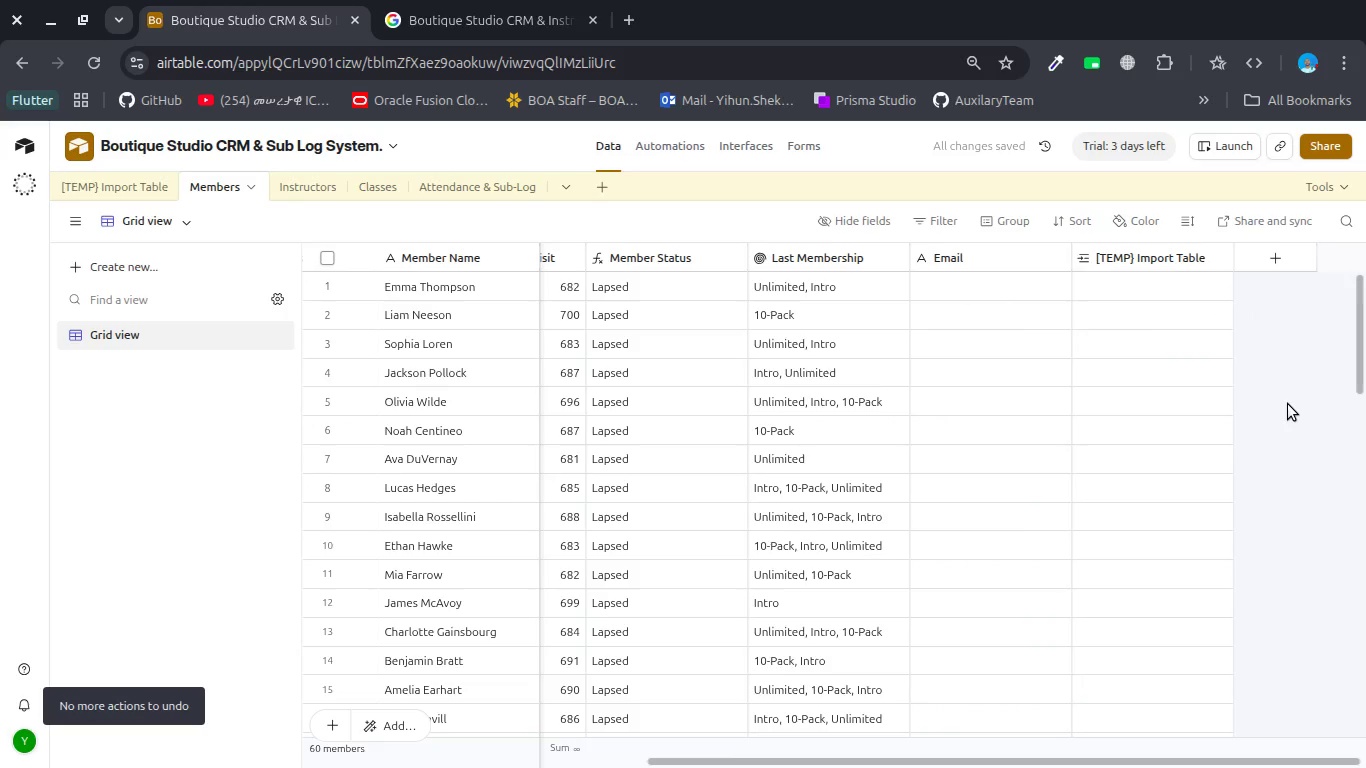 
key(Control+Z)
 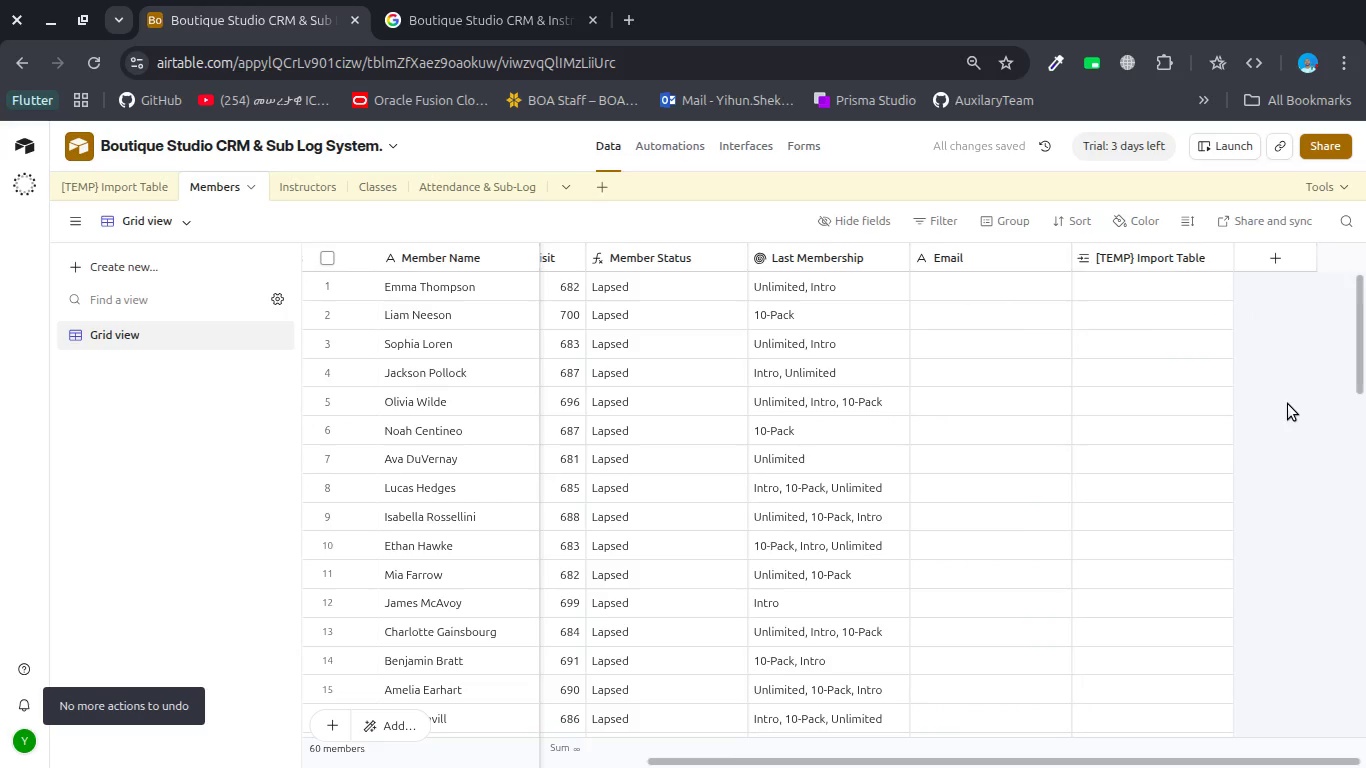 
key(Control+Z)
 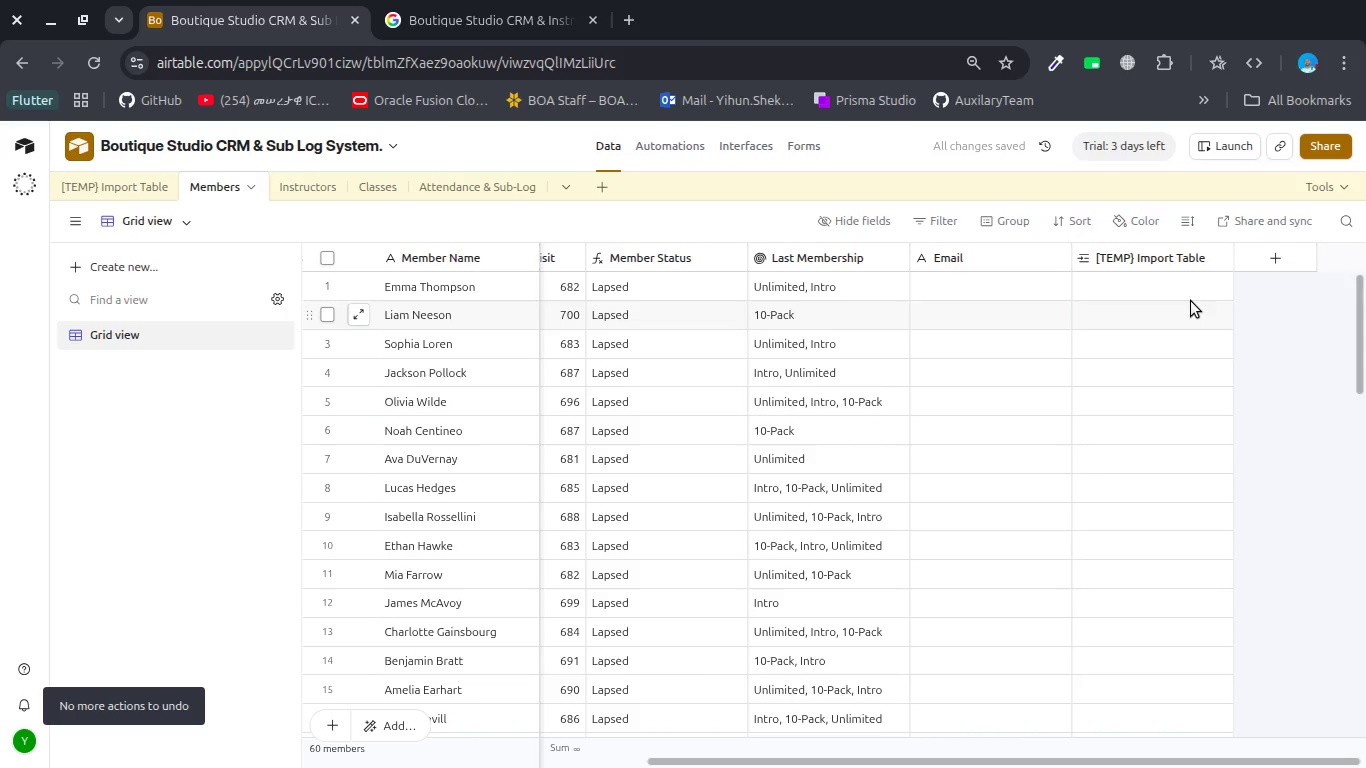 
left_click([1166, 260])
 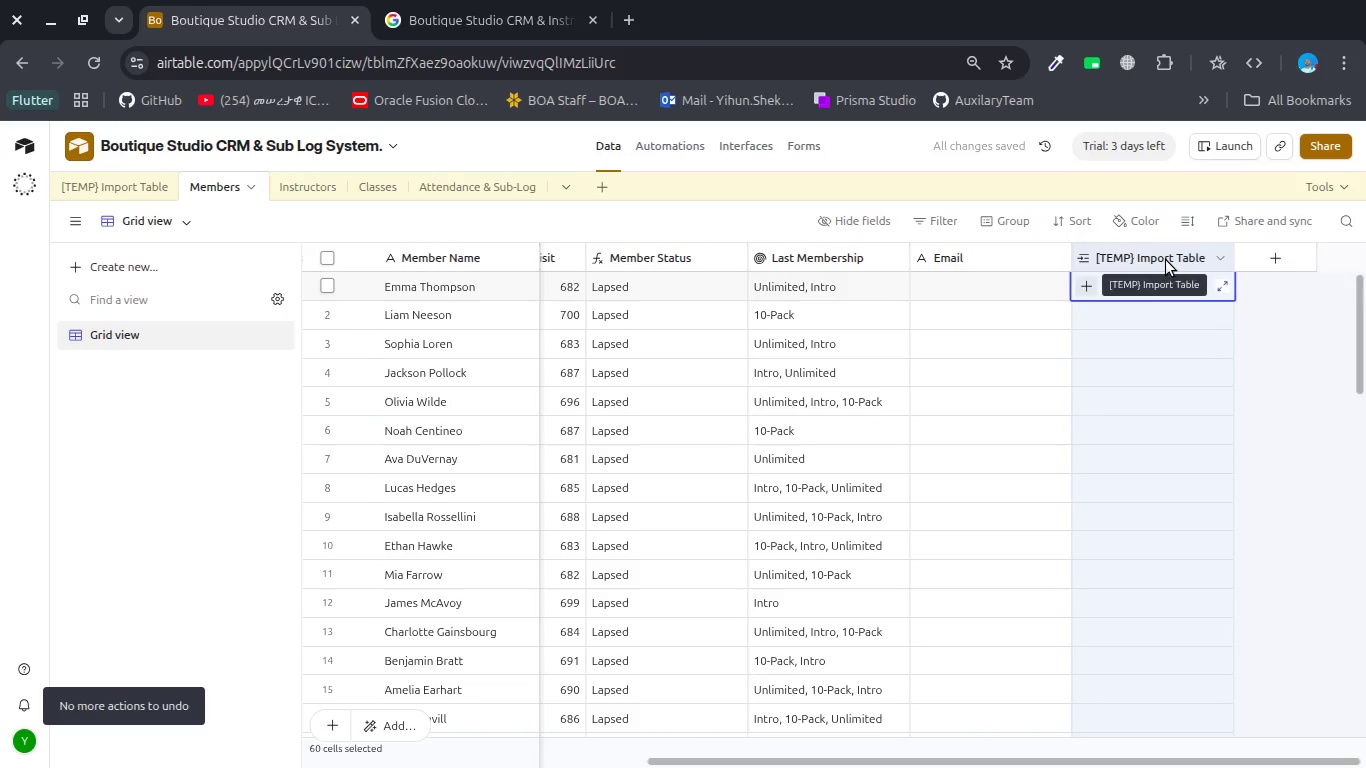 
right_click([1166, 260])
 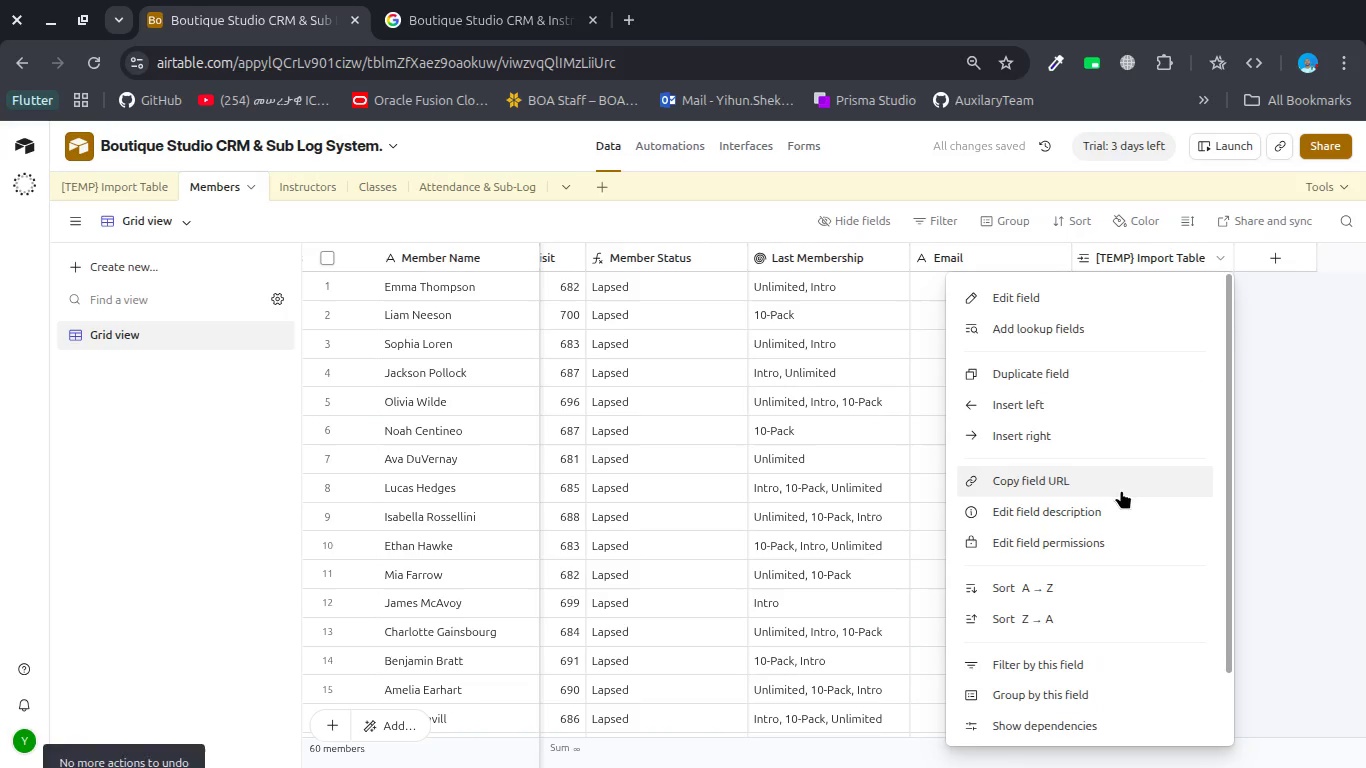 
left_click([1033, 714])
 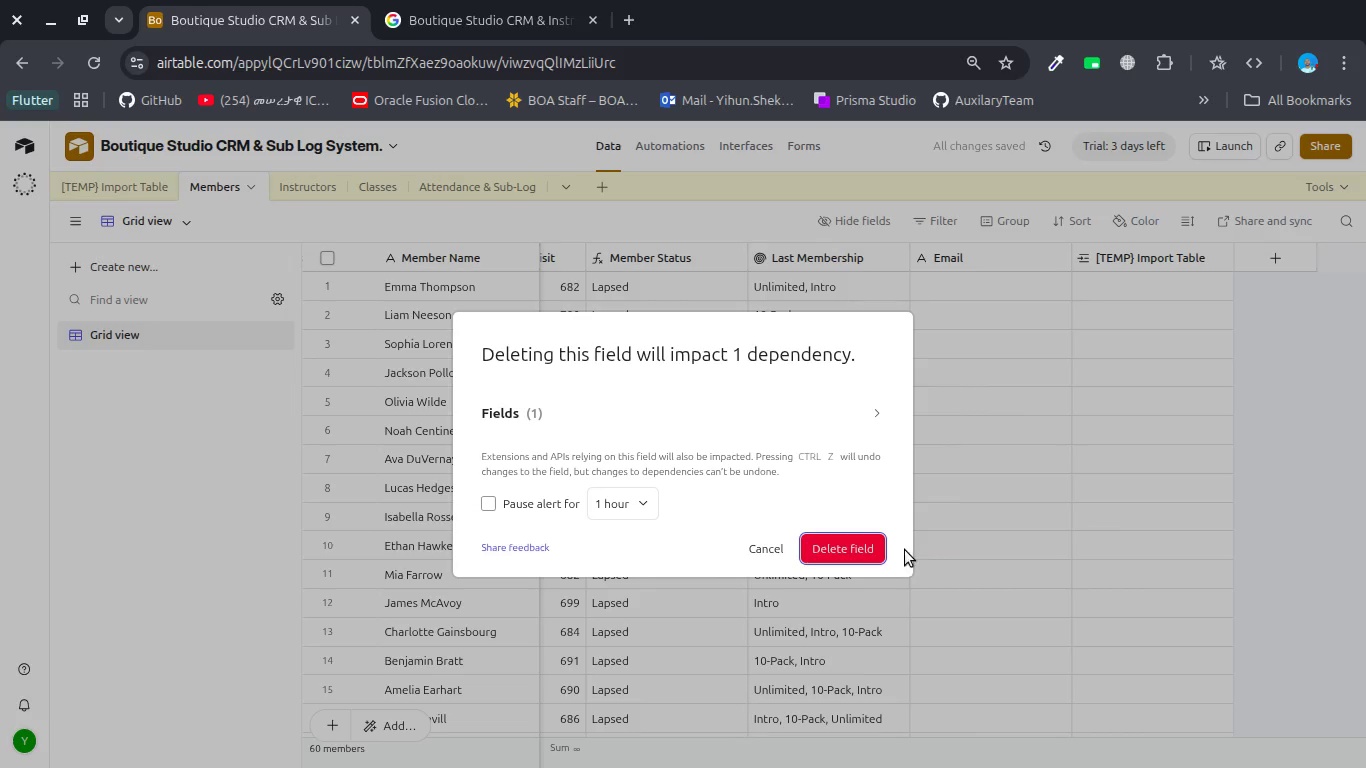 
scroll: coordinate [1121, 490], scroll_direction: down, amount: 6.0
 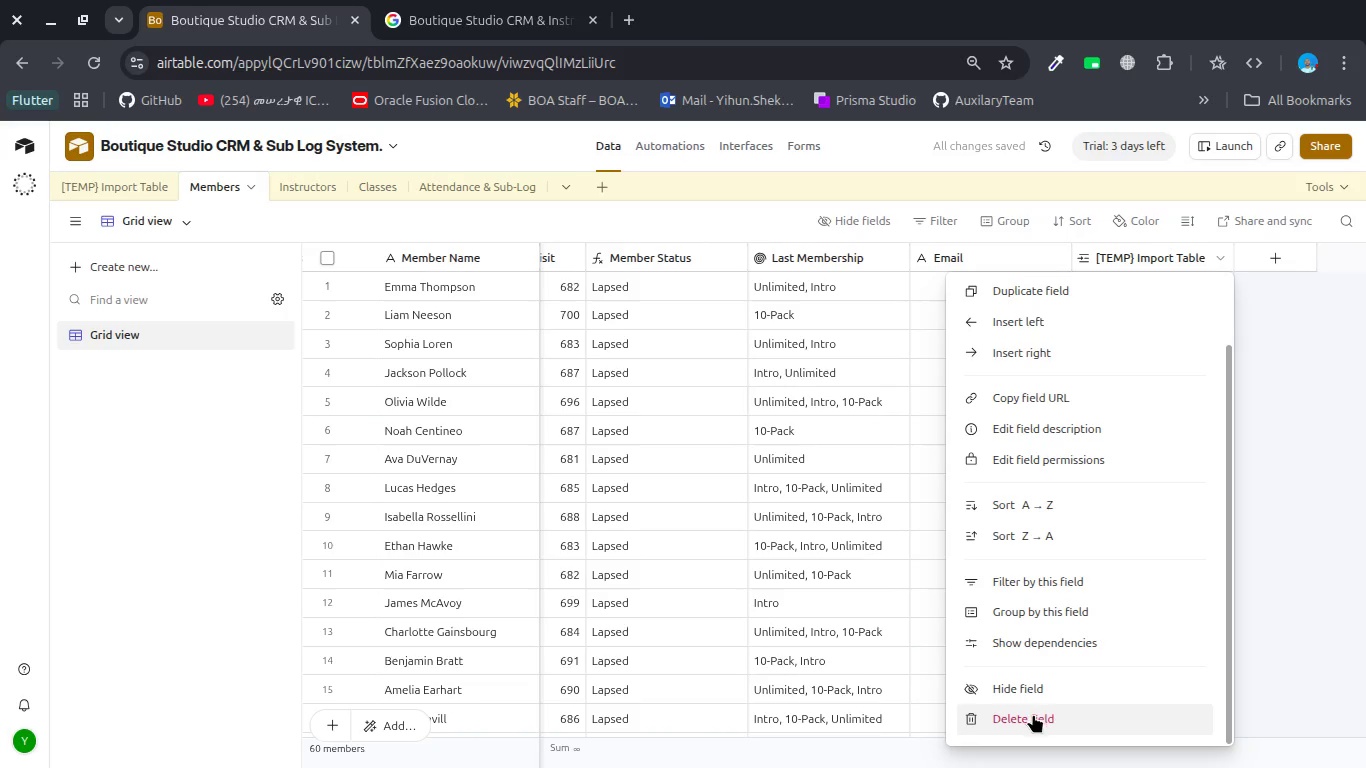 
left_click([865, 545])
 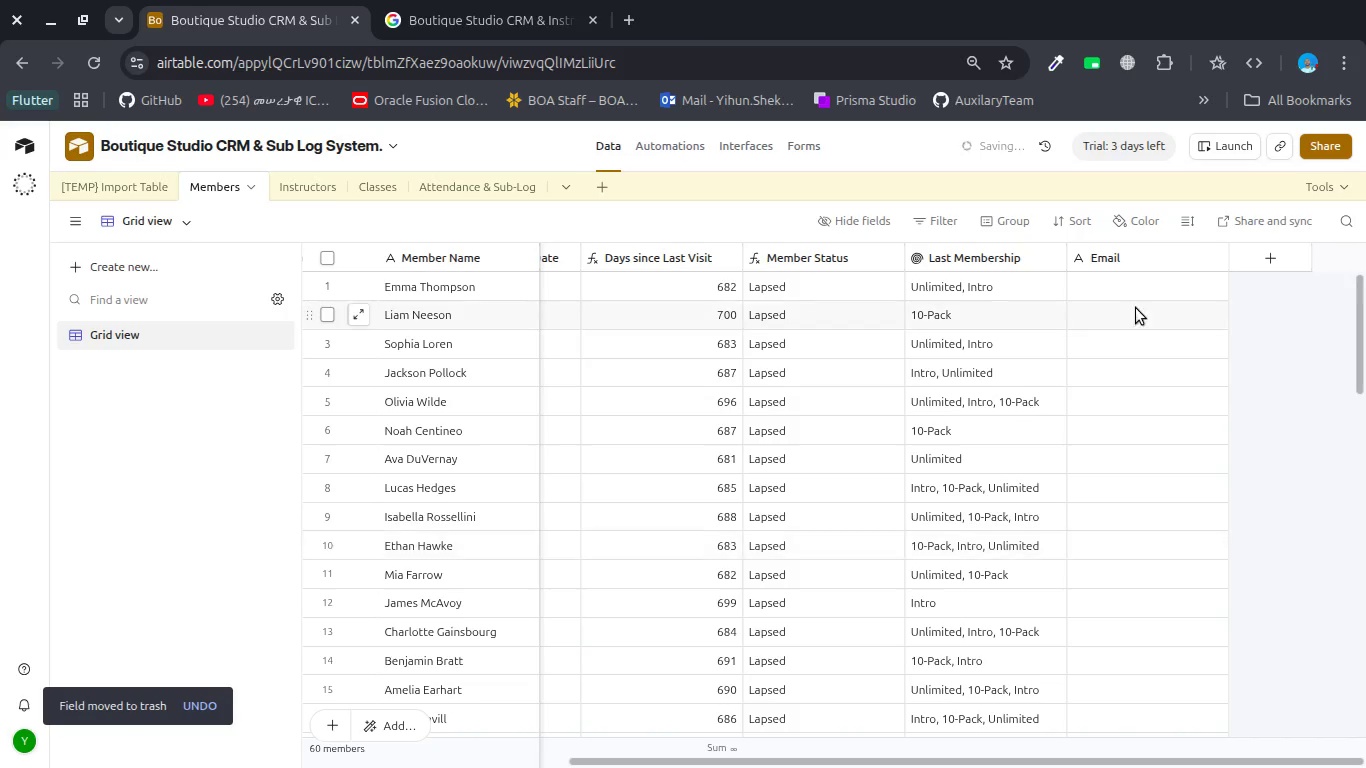 
scroll: coordinate [1039, 458], scroll_direction: down, amount: 7.0
 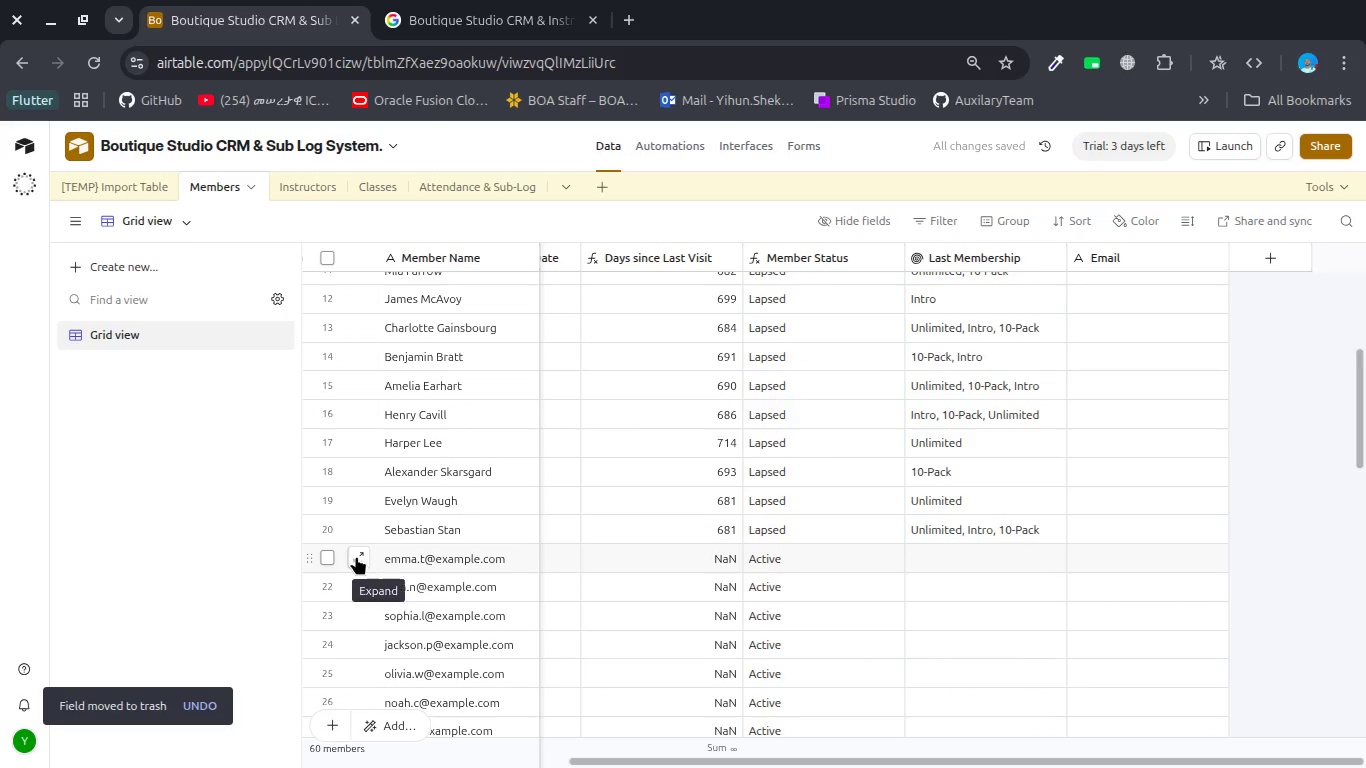 
left_click([327, 556])
 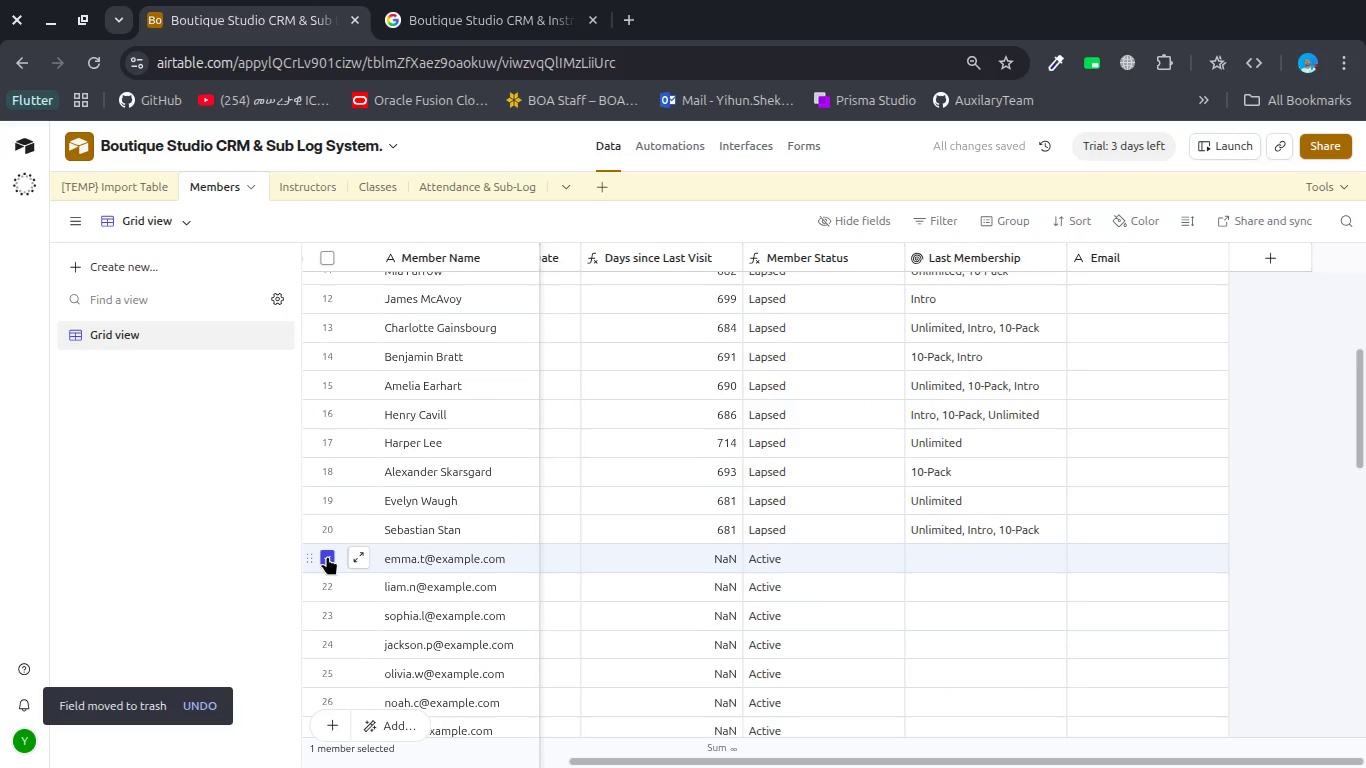 
hold_key(key=ShiftLeft, duration=1.82)
 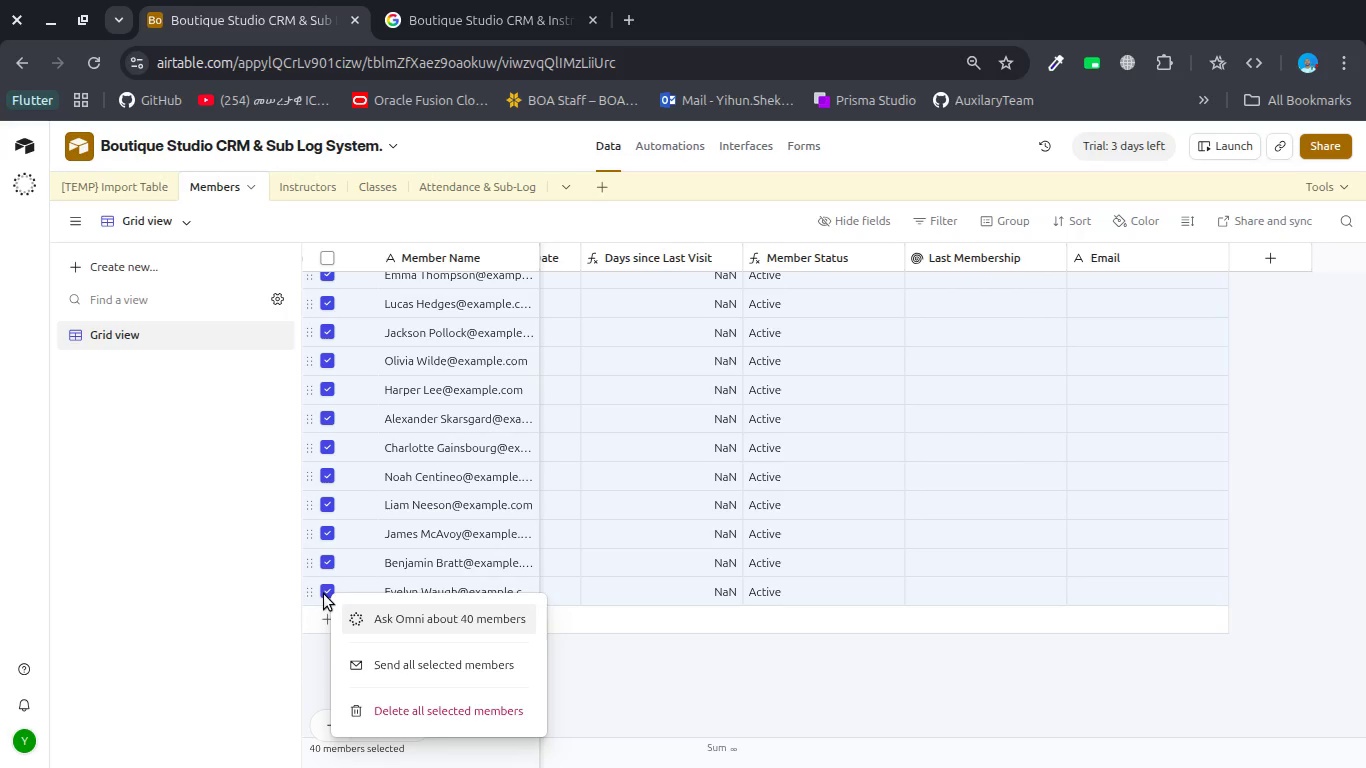 
scroll: coordinate [327, 556], scroll_direction: down, amount: 10.0
 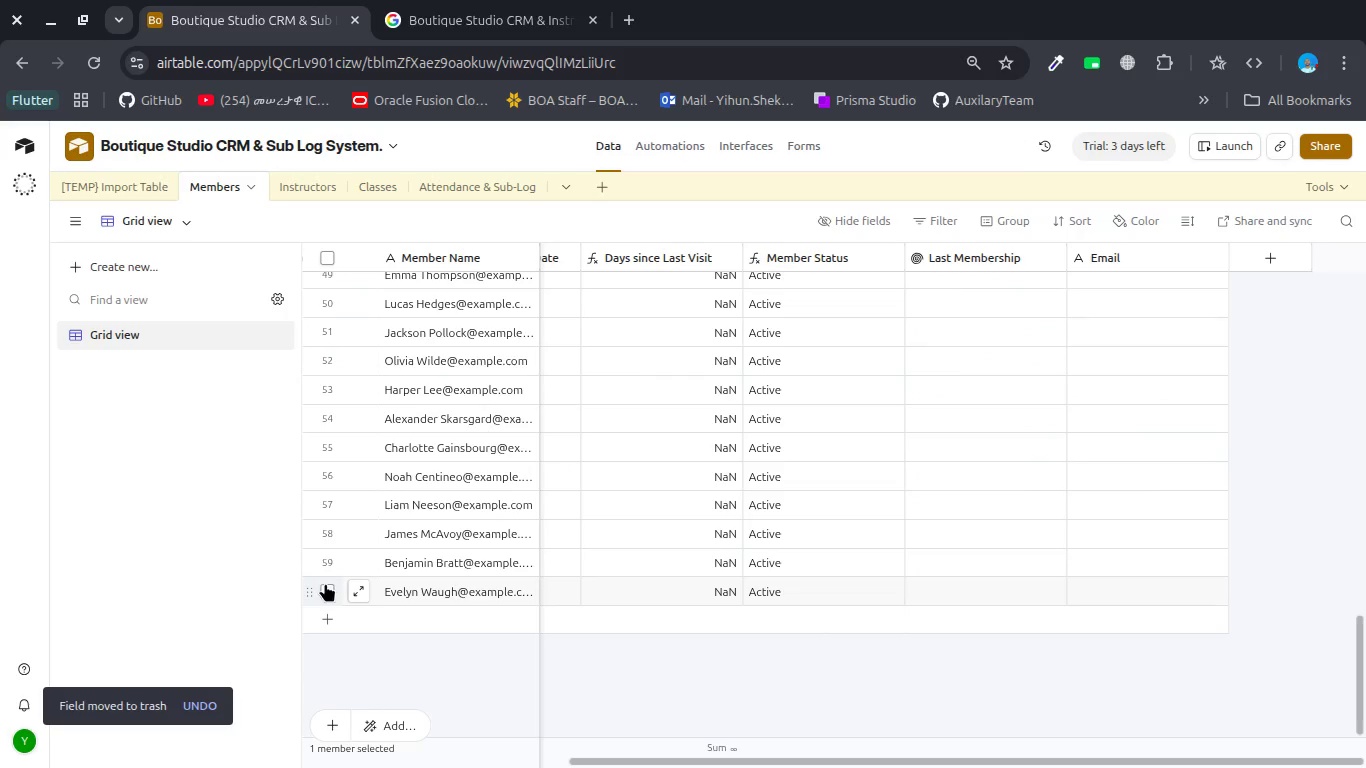 
left_click([324, 594])
 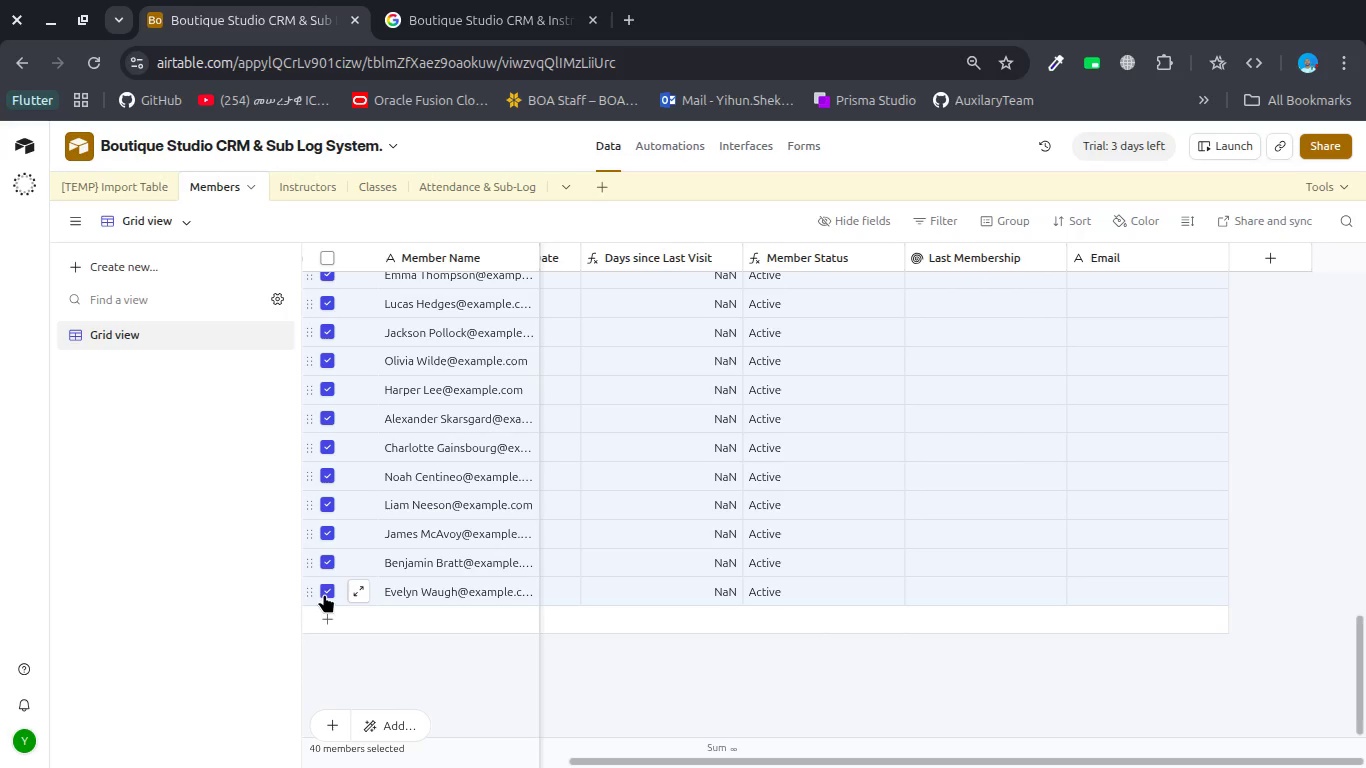 
right_click([324, 594])
 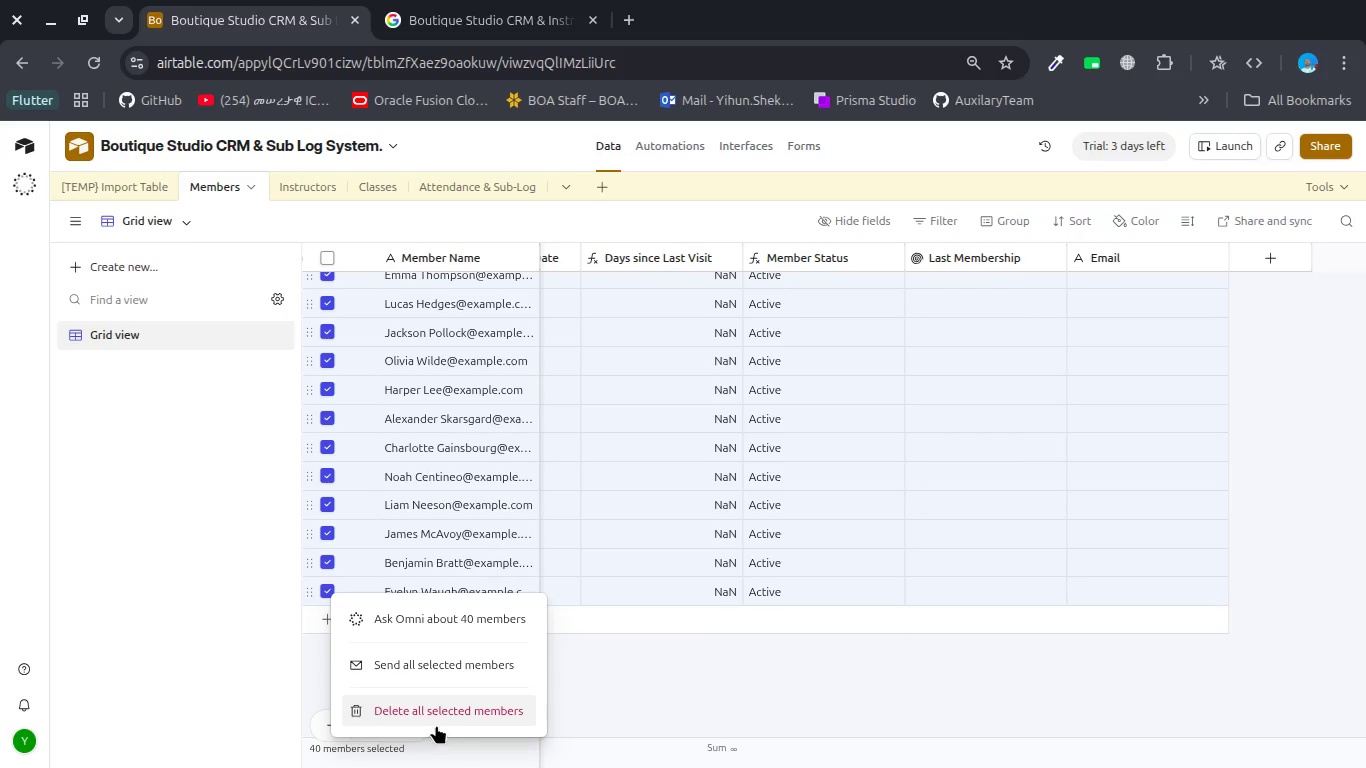 
left_click([436, 724])
 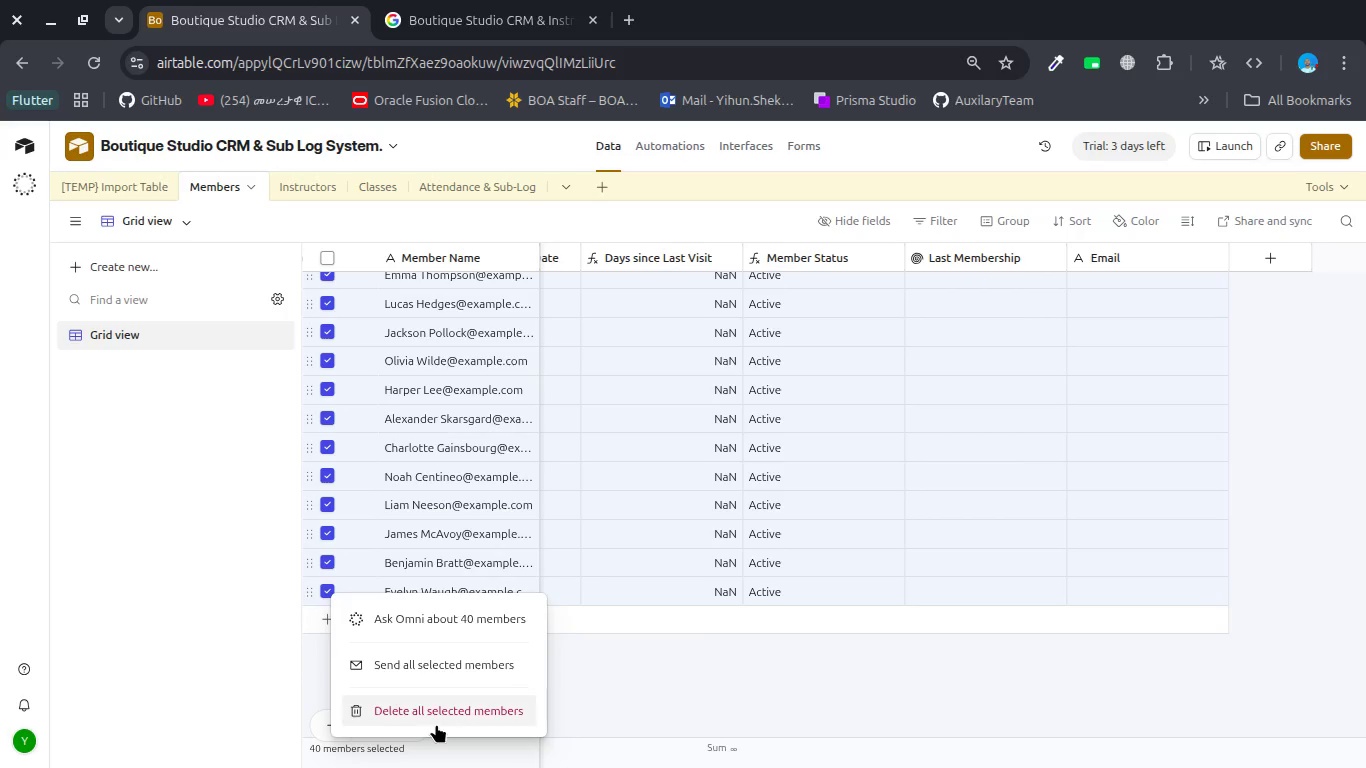 
left_click([436, 724])
 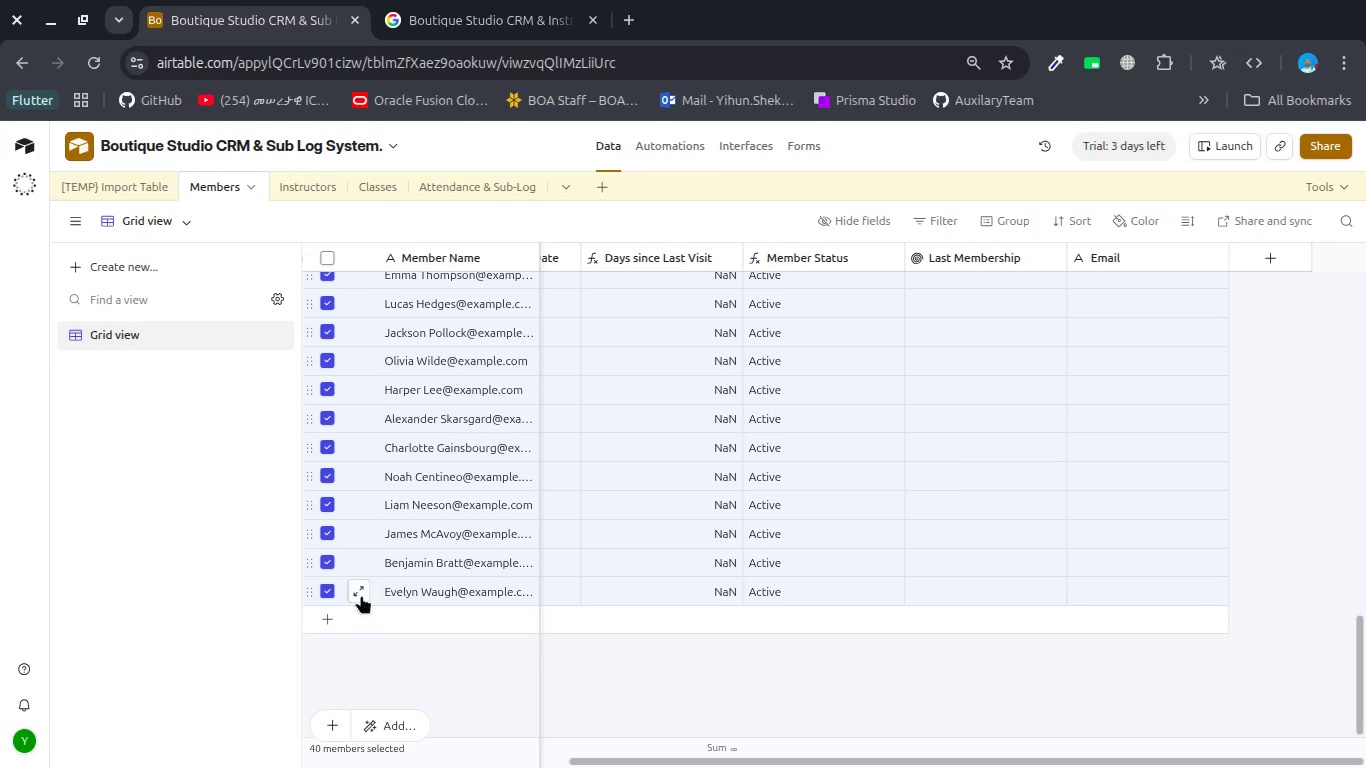 
right_click([371, 574])
 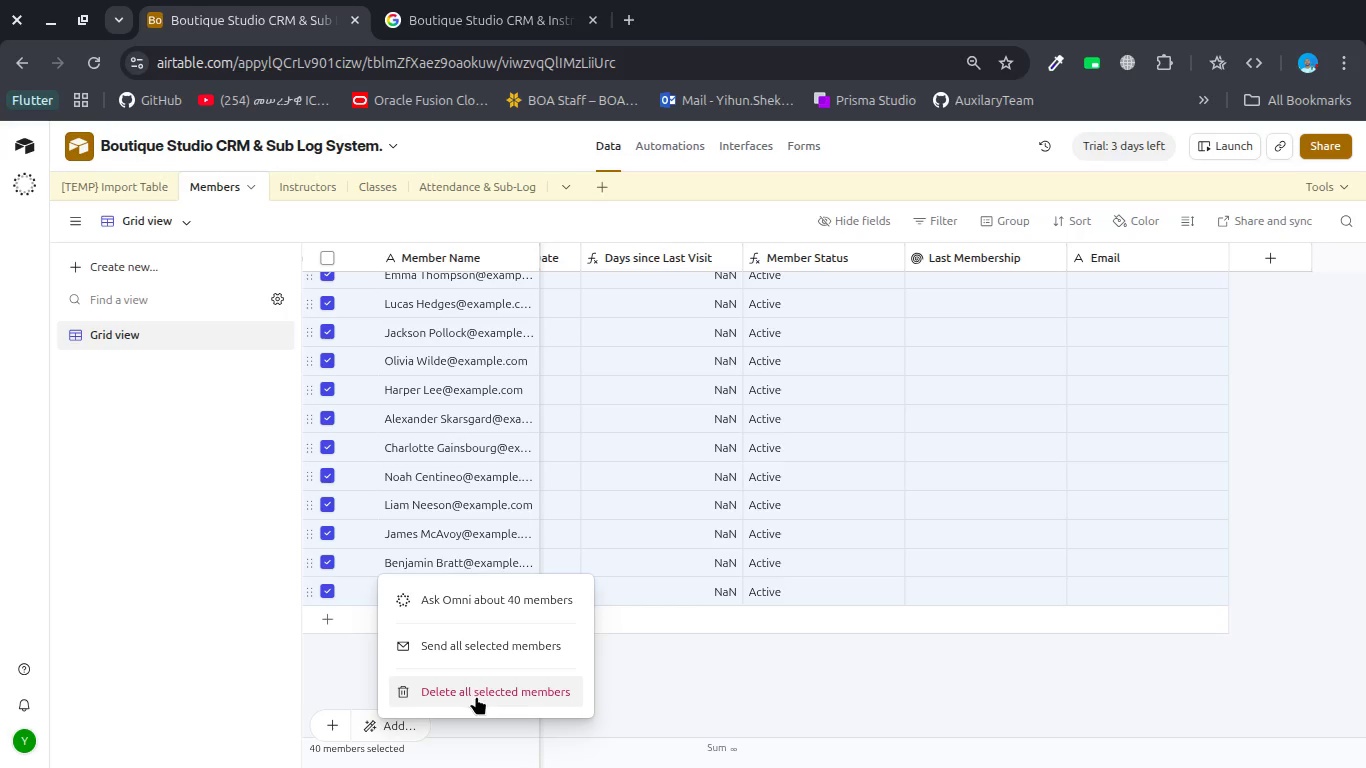 
left_click([476, 696])
 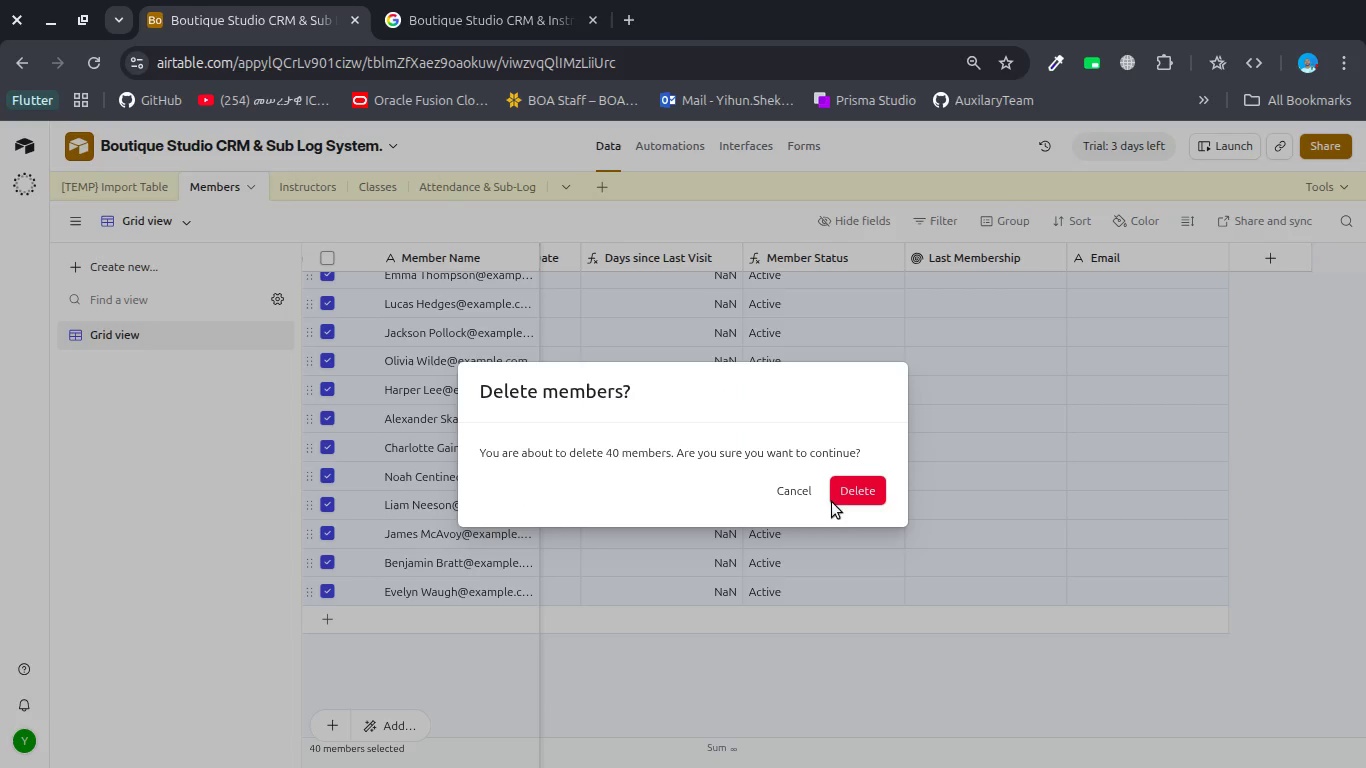 
left_click([842, 494])
 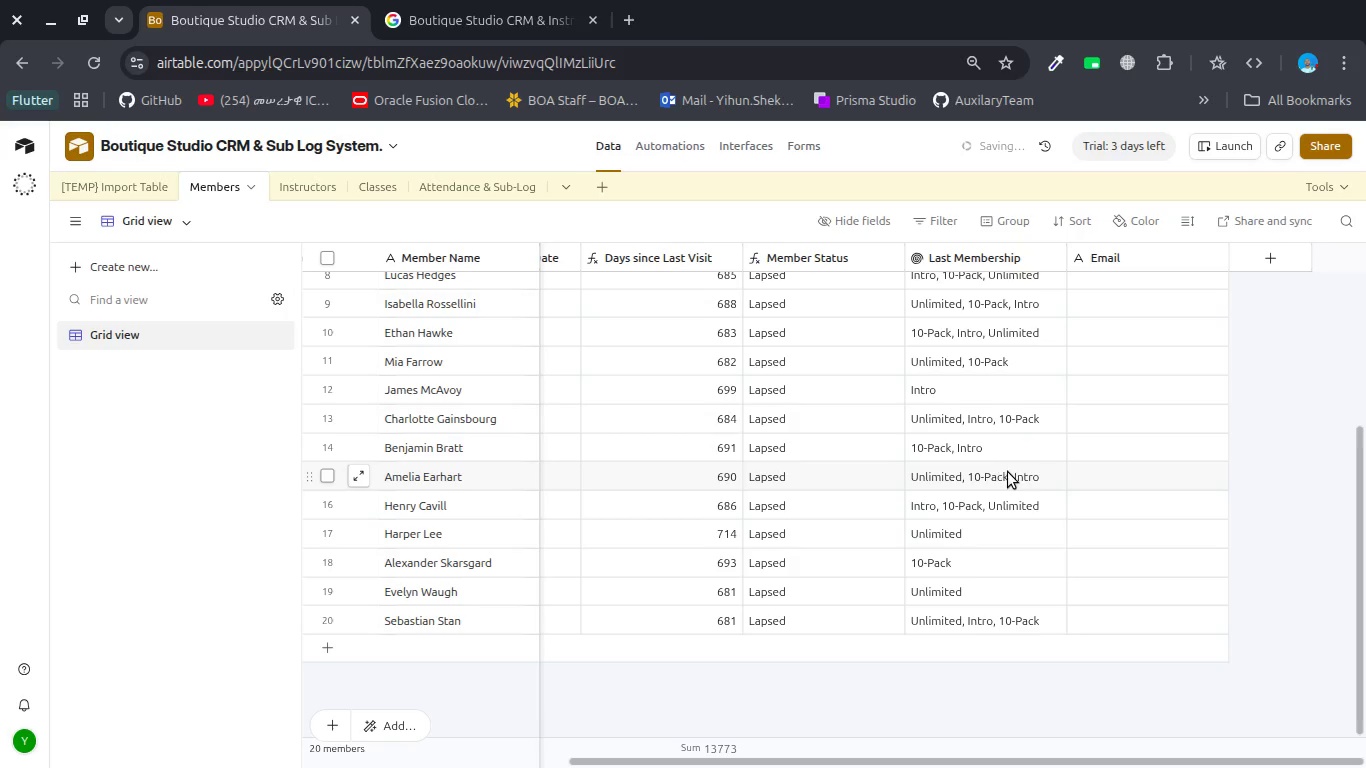 
left_click([1139, 259])
 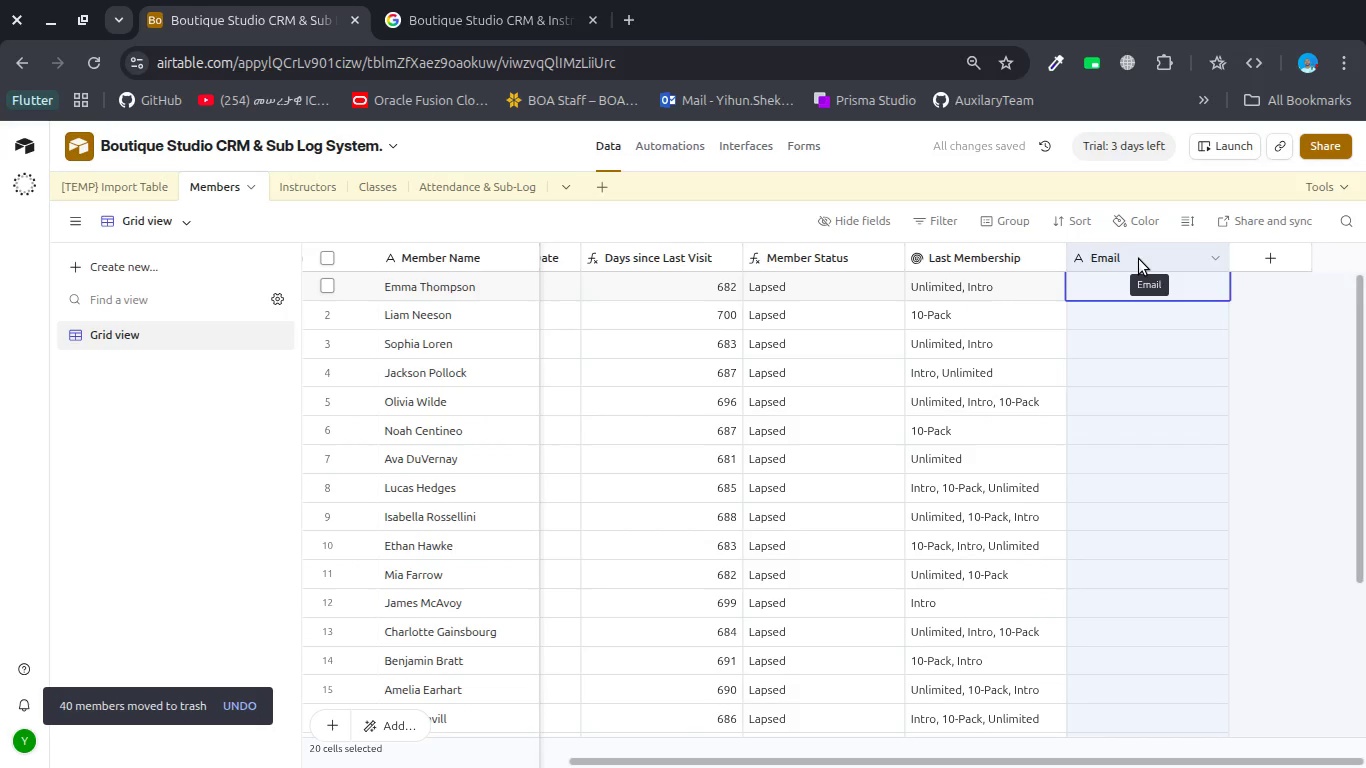 
scroll: coordinate [1008, 472], scroll_direction: up, amount: 6.0
 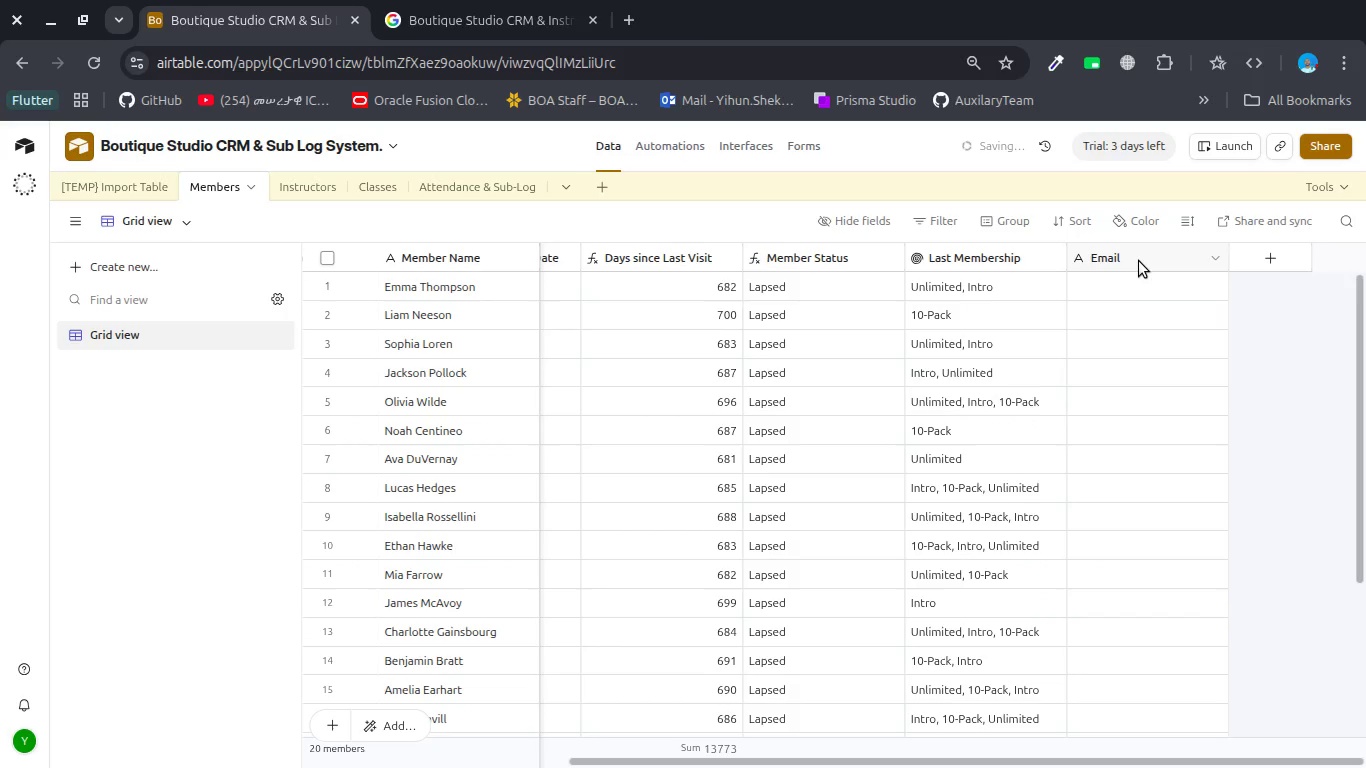 
key(Control+V)
 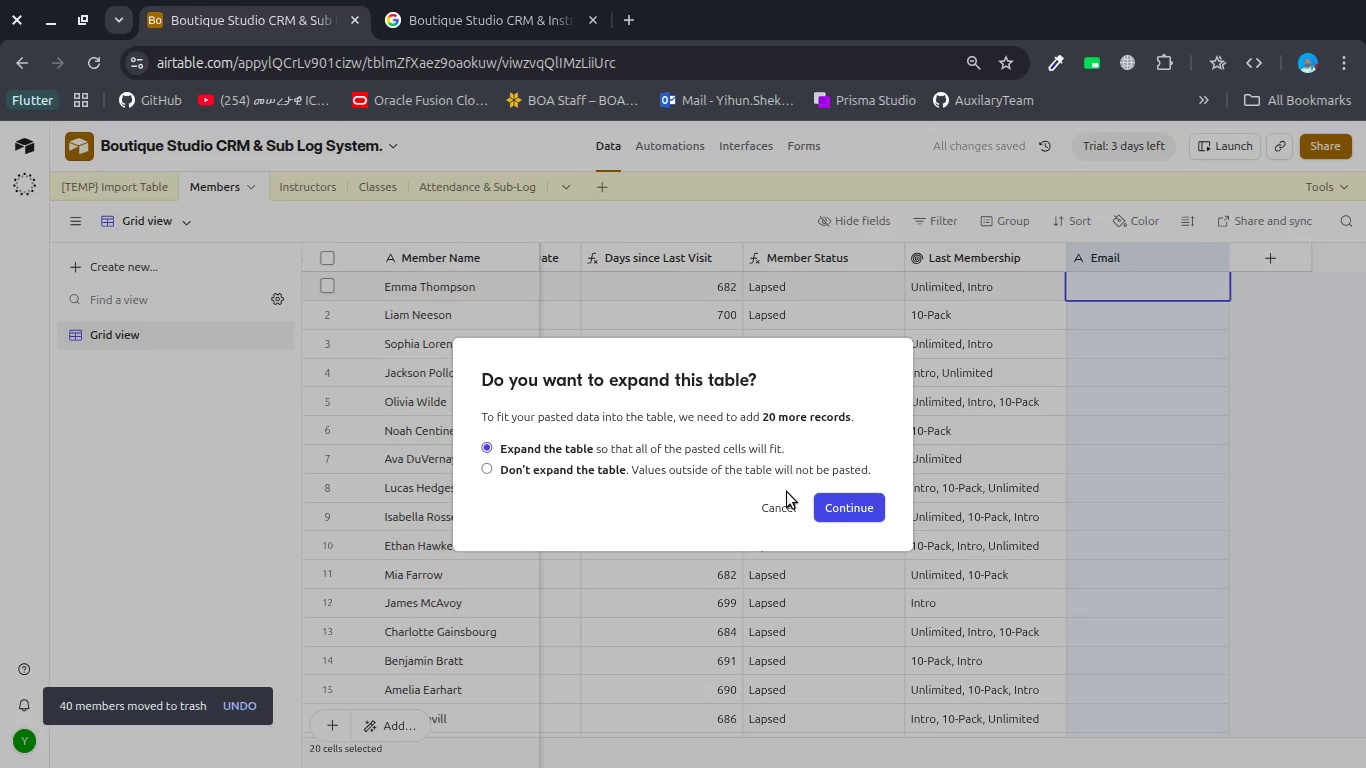 
left_click([847, 506])
 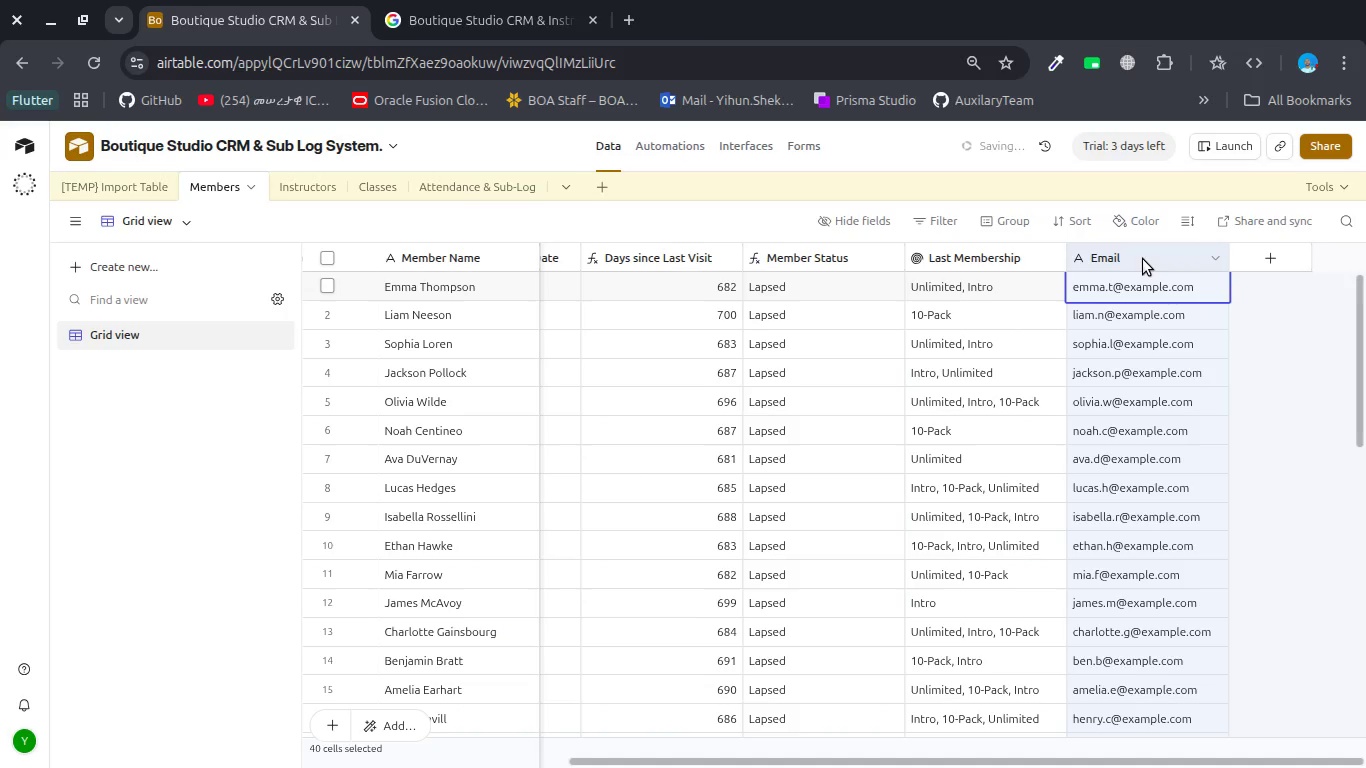 
left_click_drag(start_coordinate=[1144, 259], to_coordinate=[578, 319])
 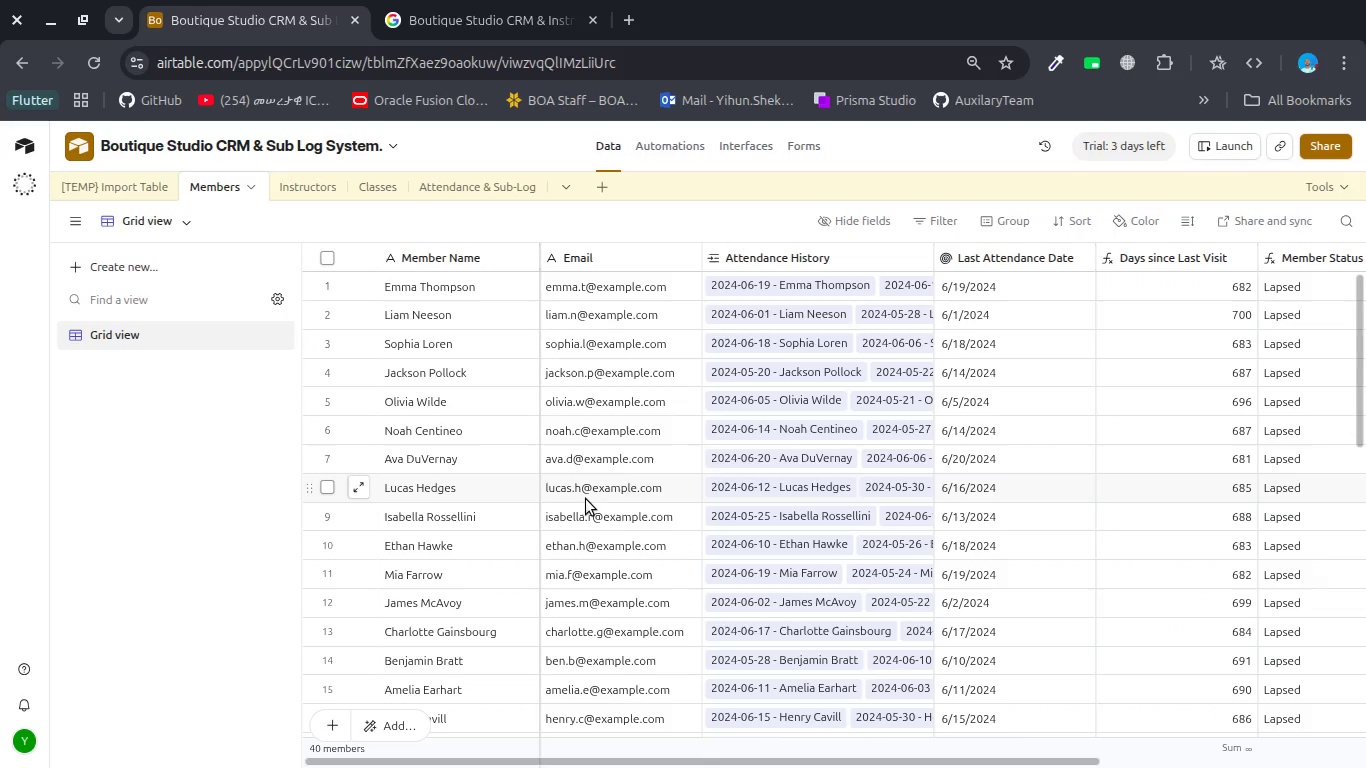 
wait(12.49)
 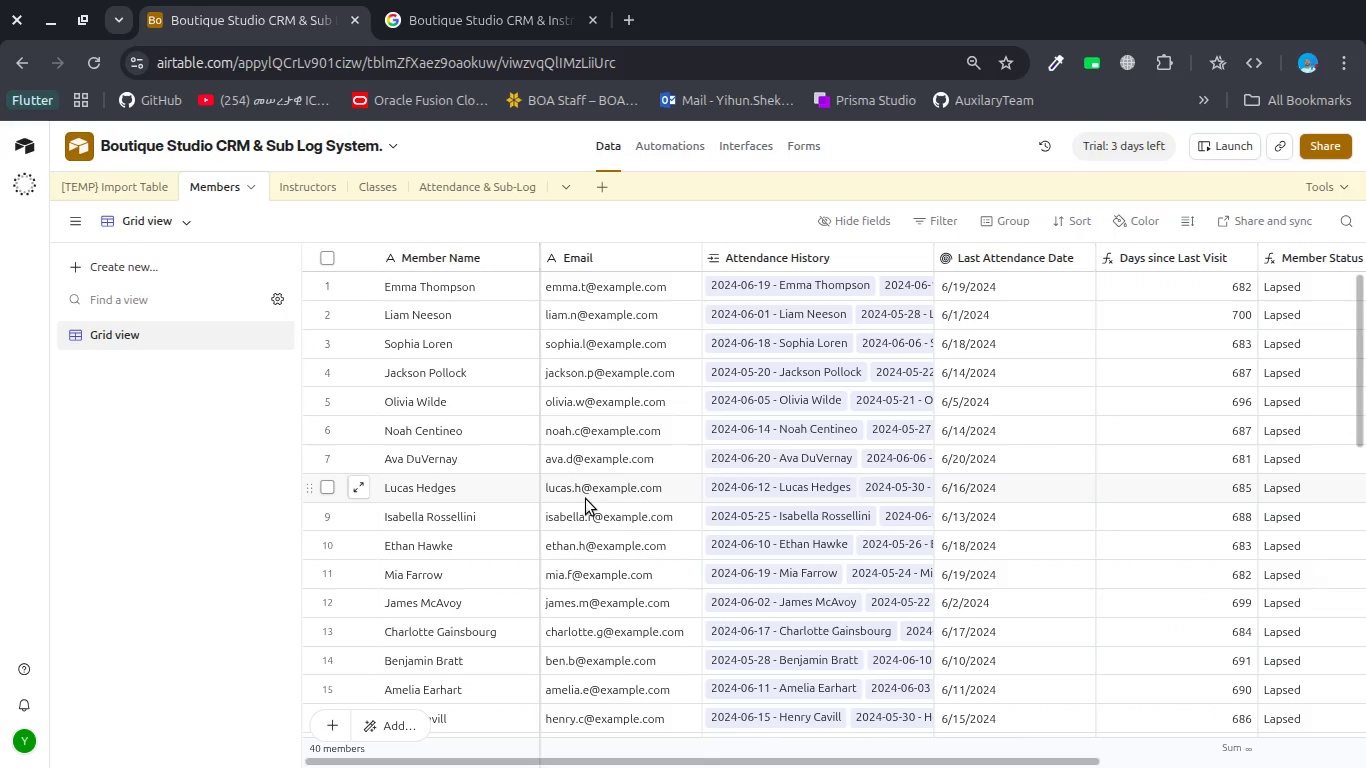 
scroll: coordinate [569, 604], scroll_direction: down, amount: 2.0
 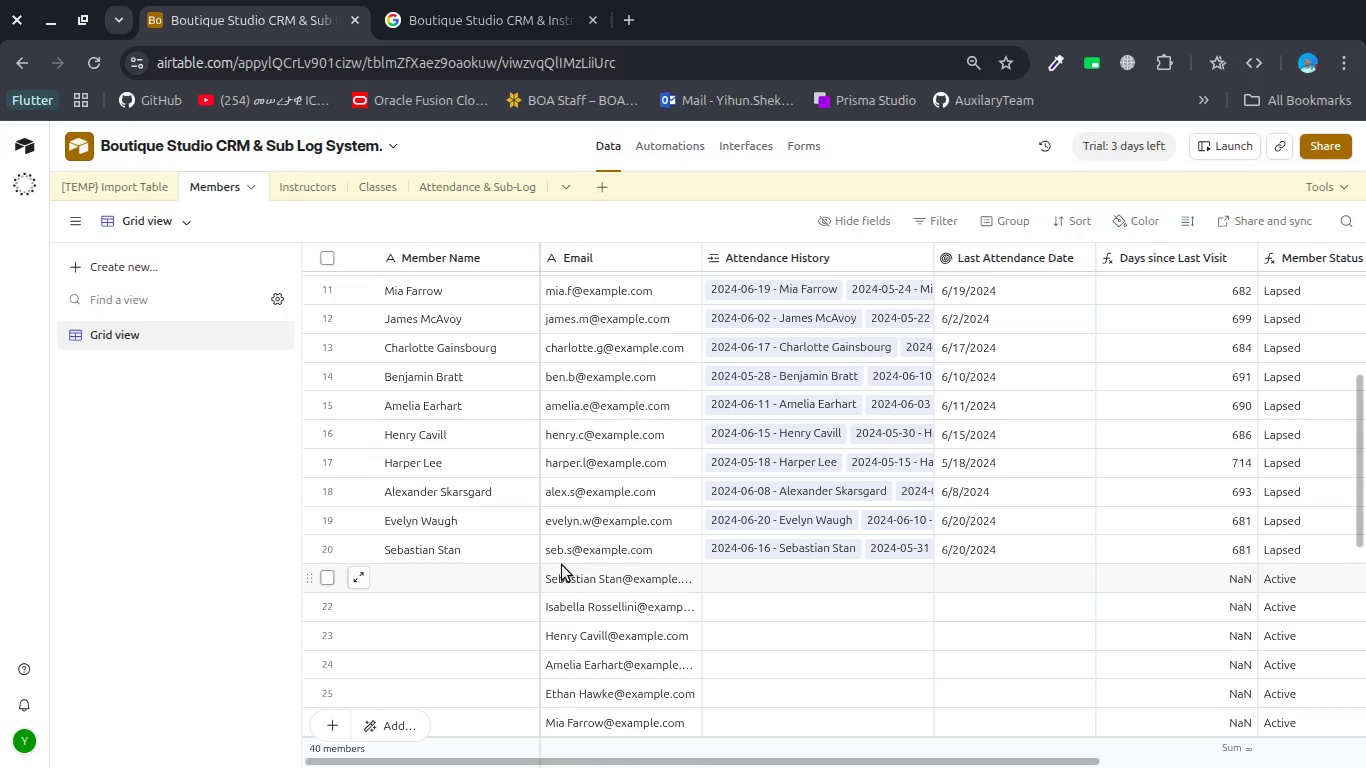 
left_click([622, 583])
 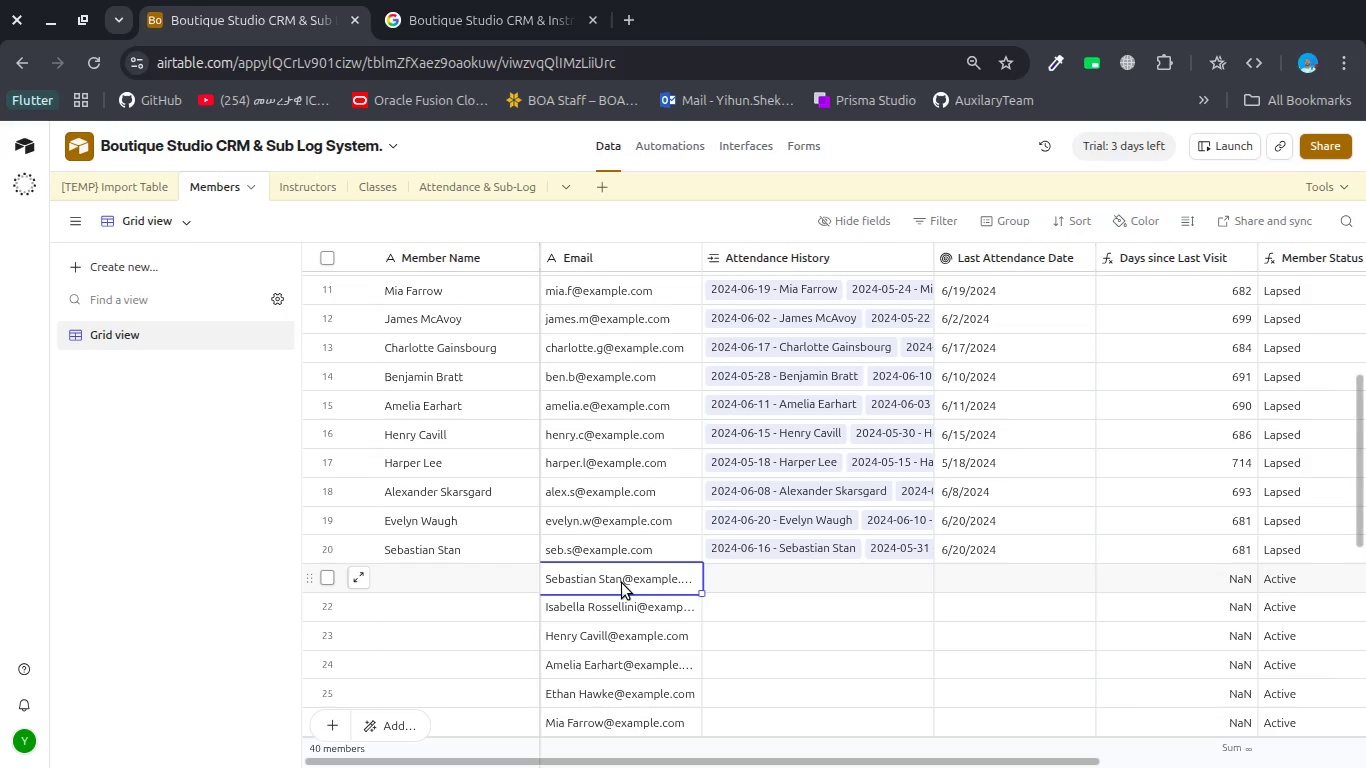 
hold_key(key=ArrowDown, duration=1.28)
 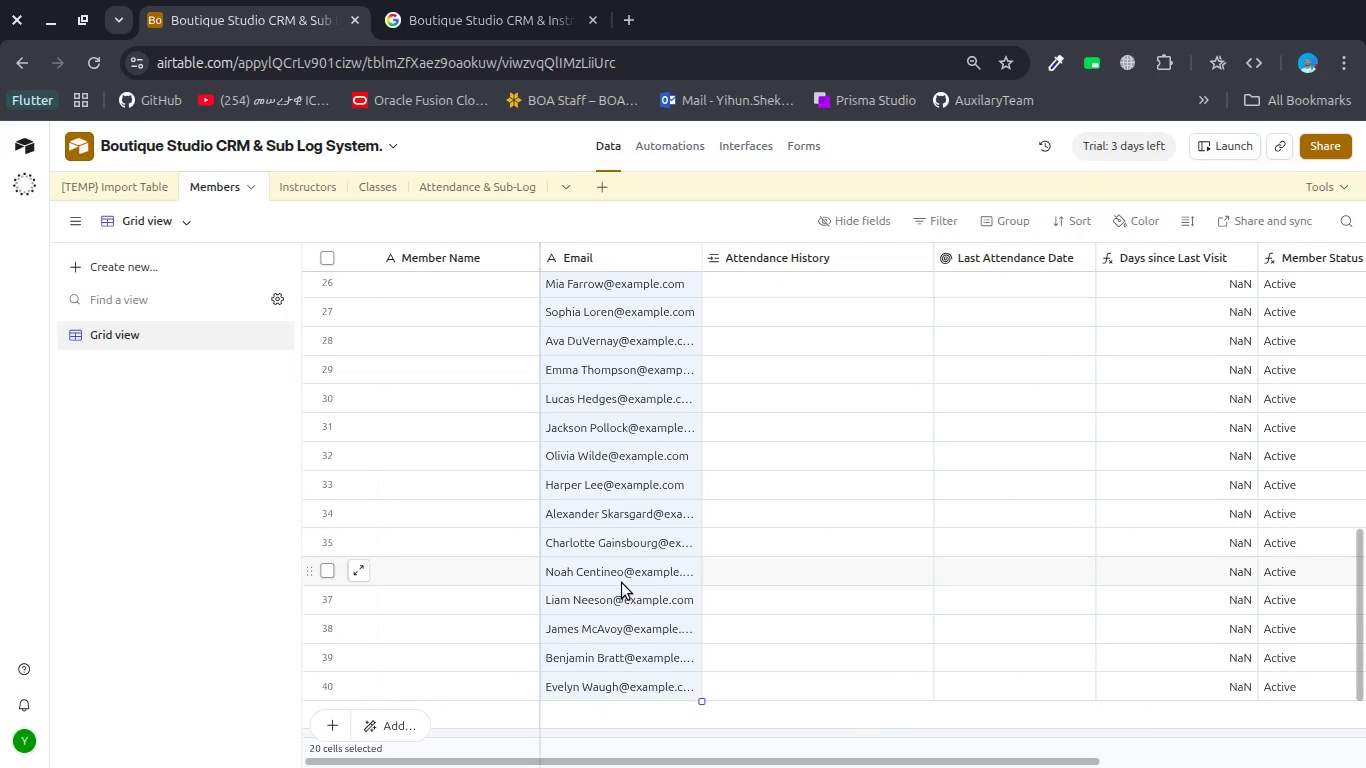 
key(Shift+ArrowDown)
 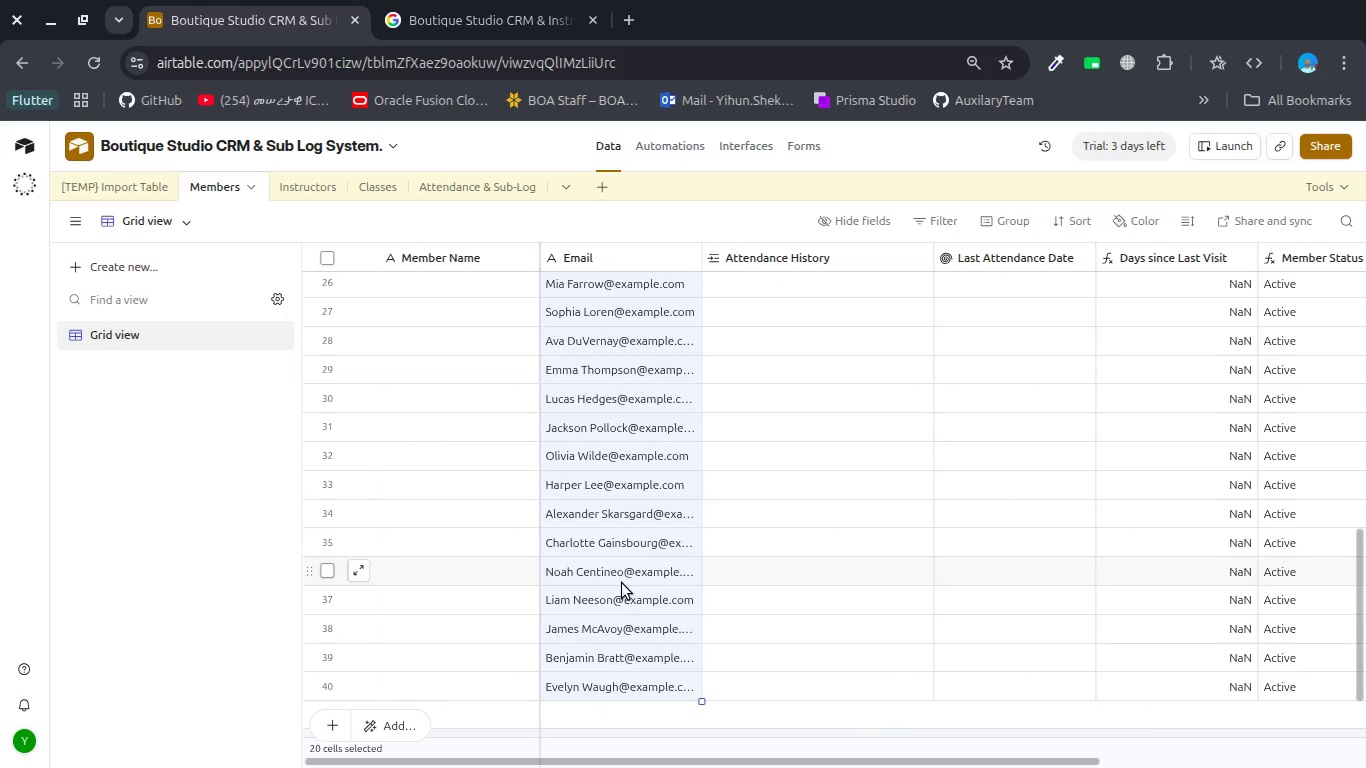 
key(Shift+ArrowUp)
 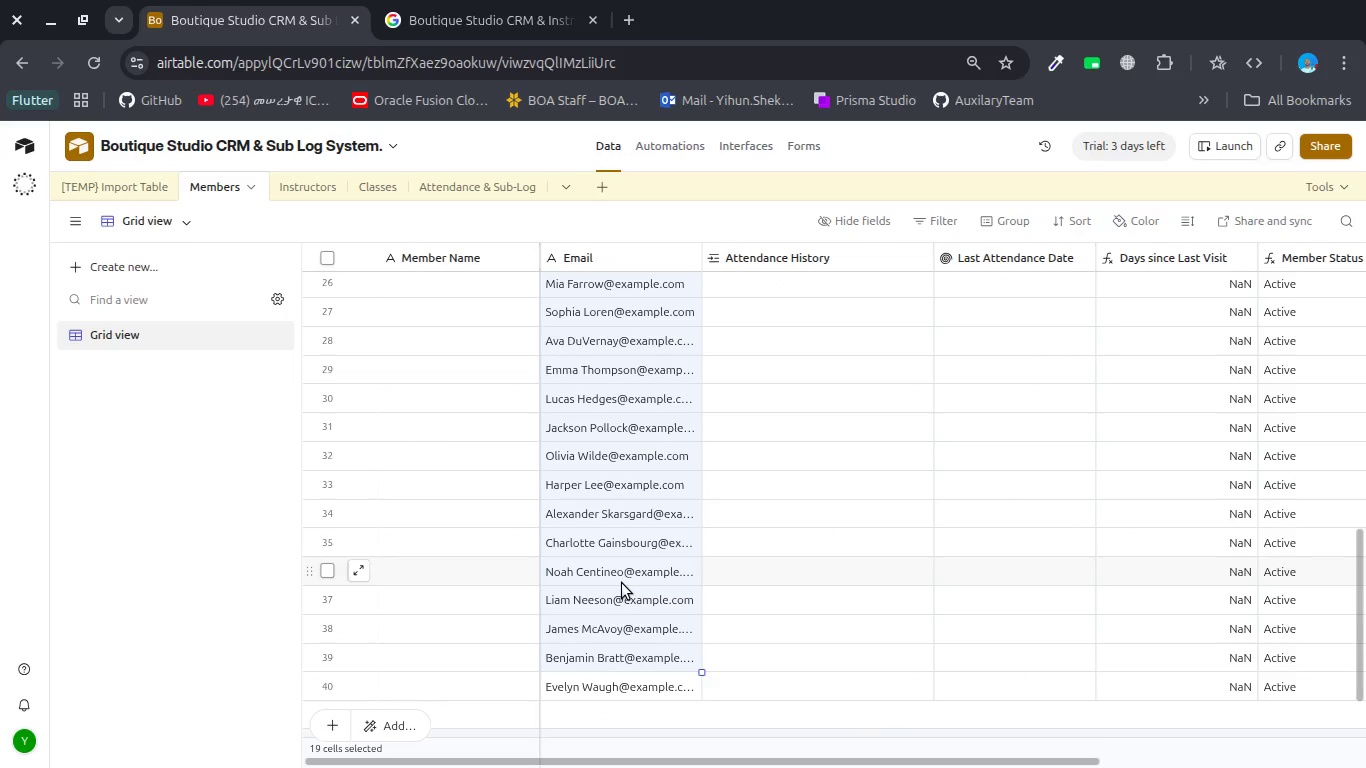 
key(Shift+ArrowDown)
 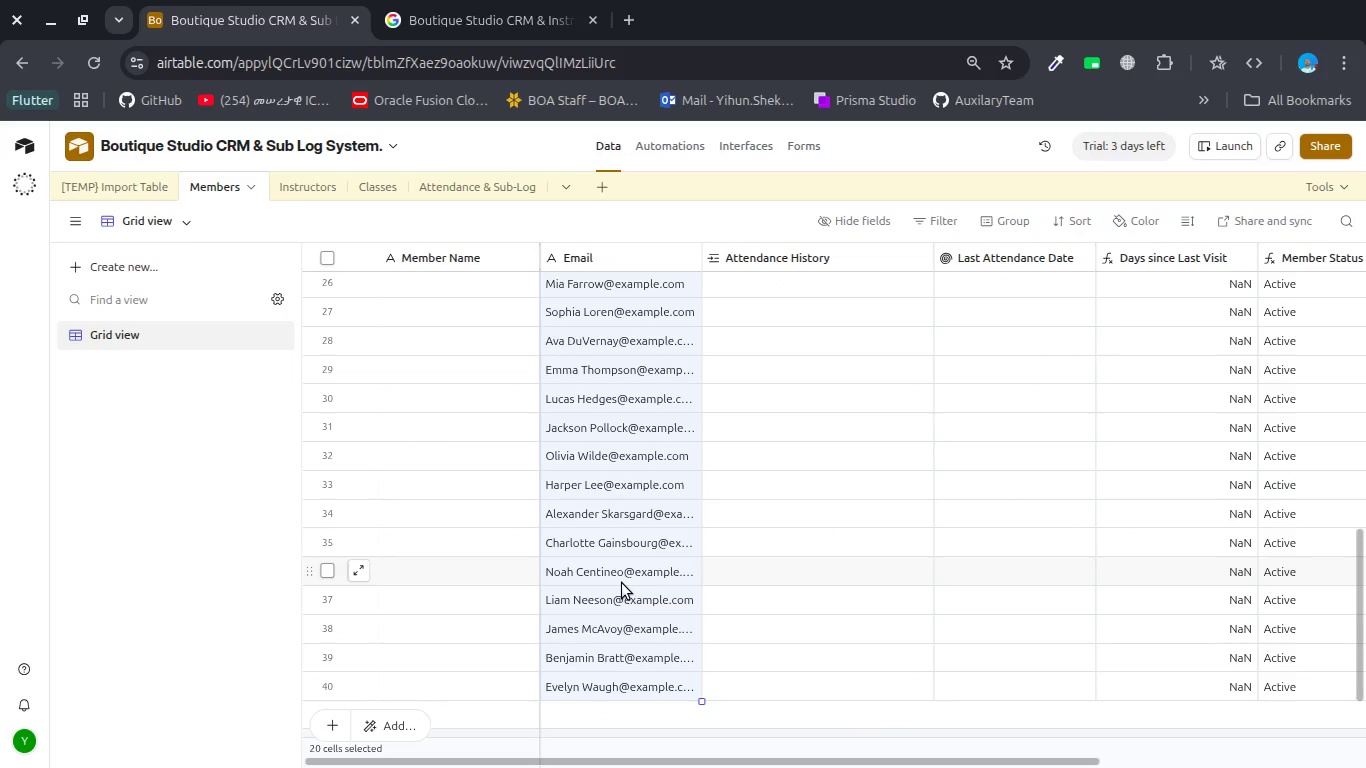 
key(Shift+ArrowDown)
 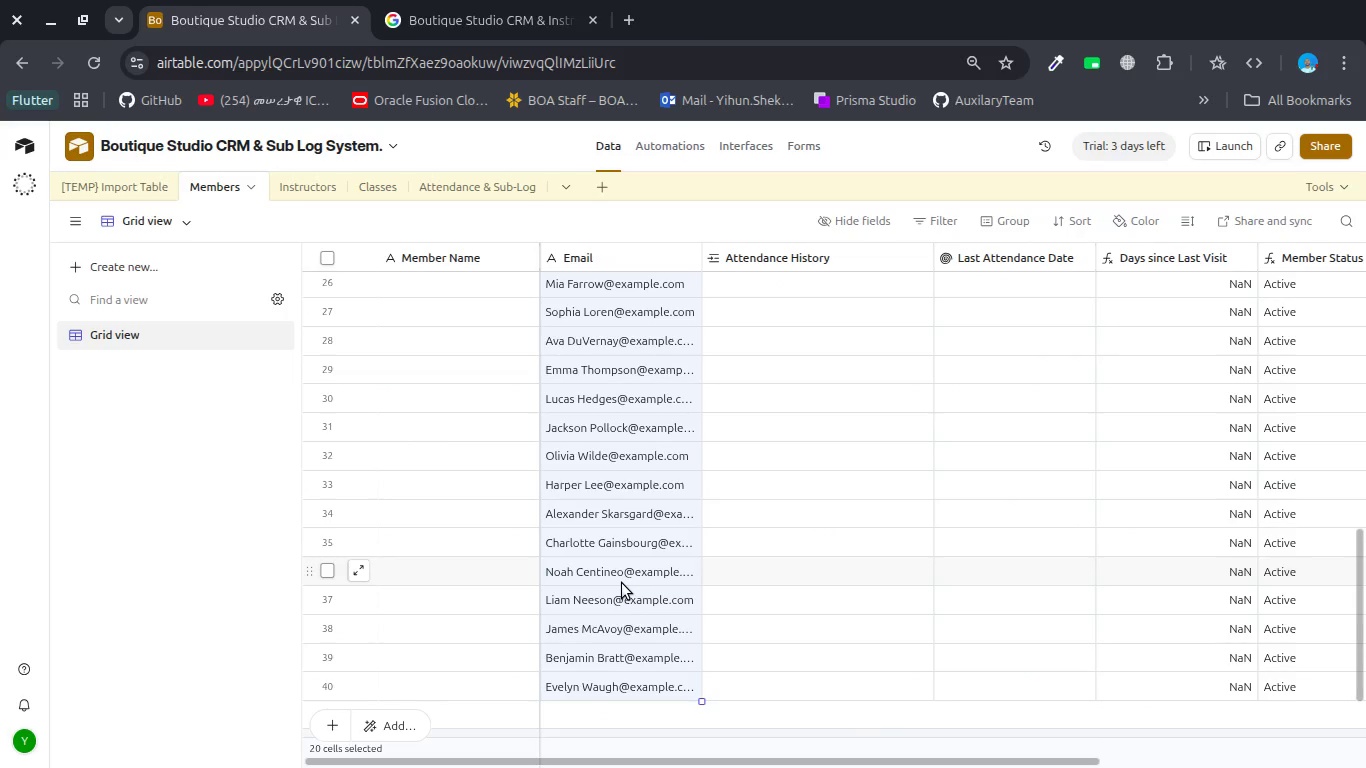 
left_click([625, 626])
 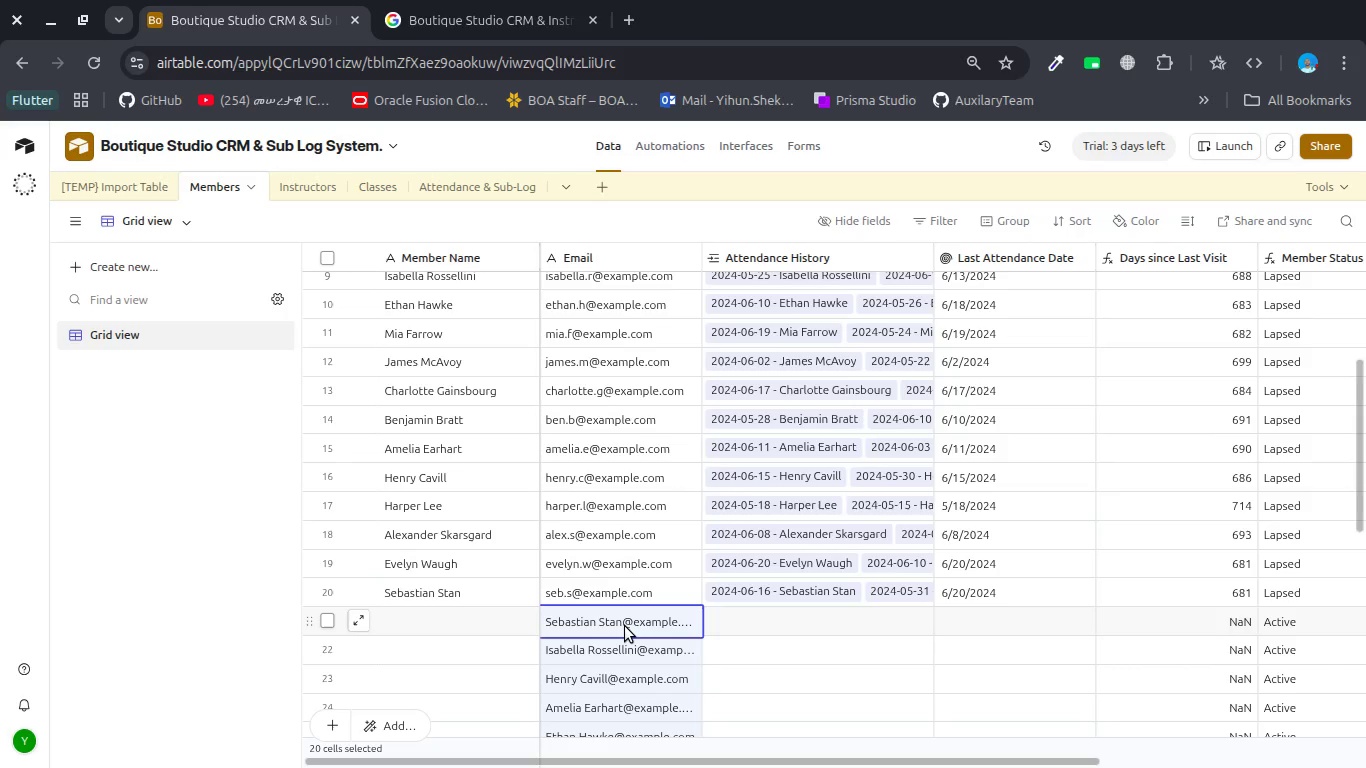 
scroll: coordinate [622, 583], scroll_direction: up, amount: 3.0
 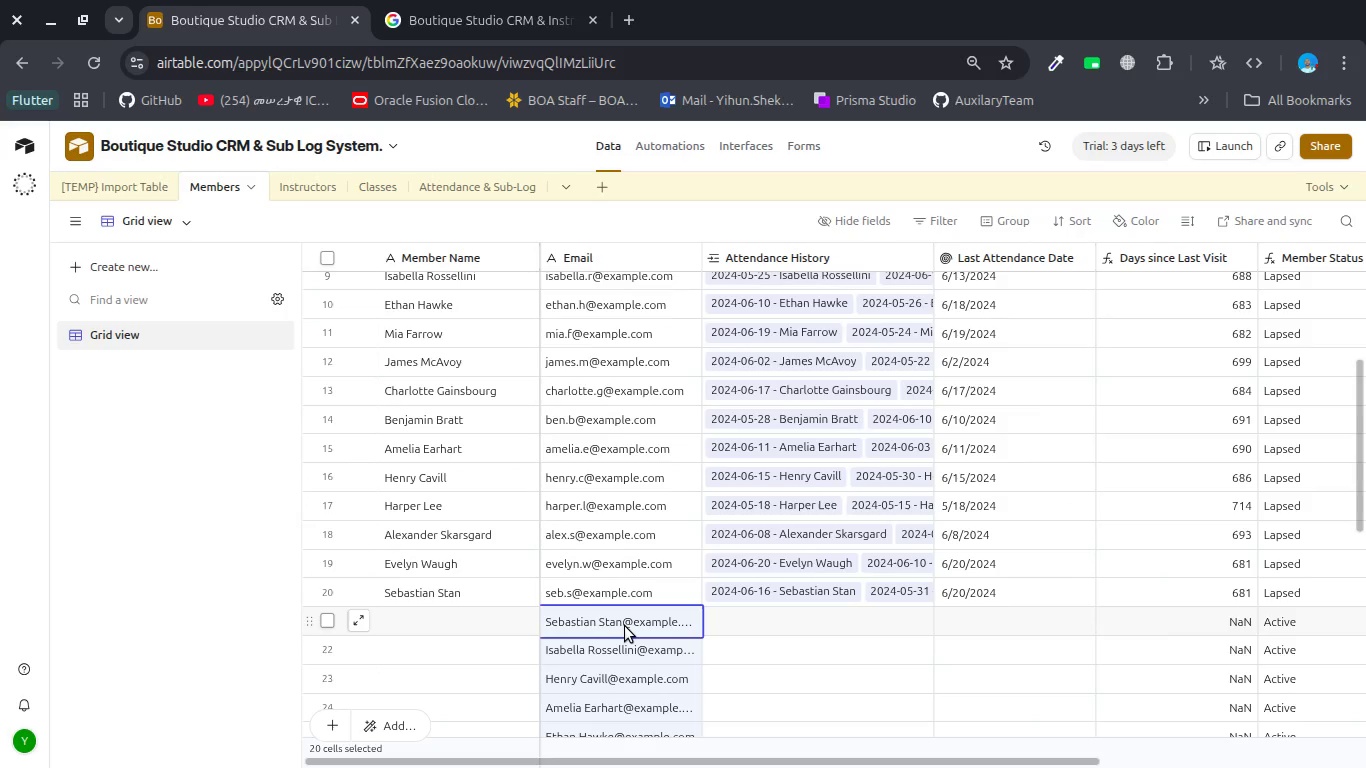 
left_click([625, 626])
 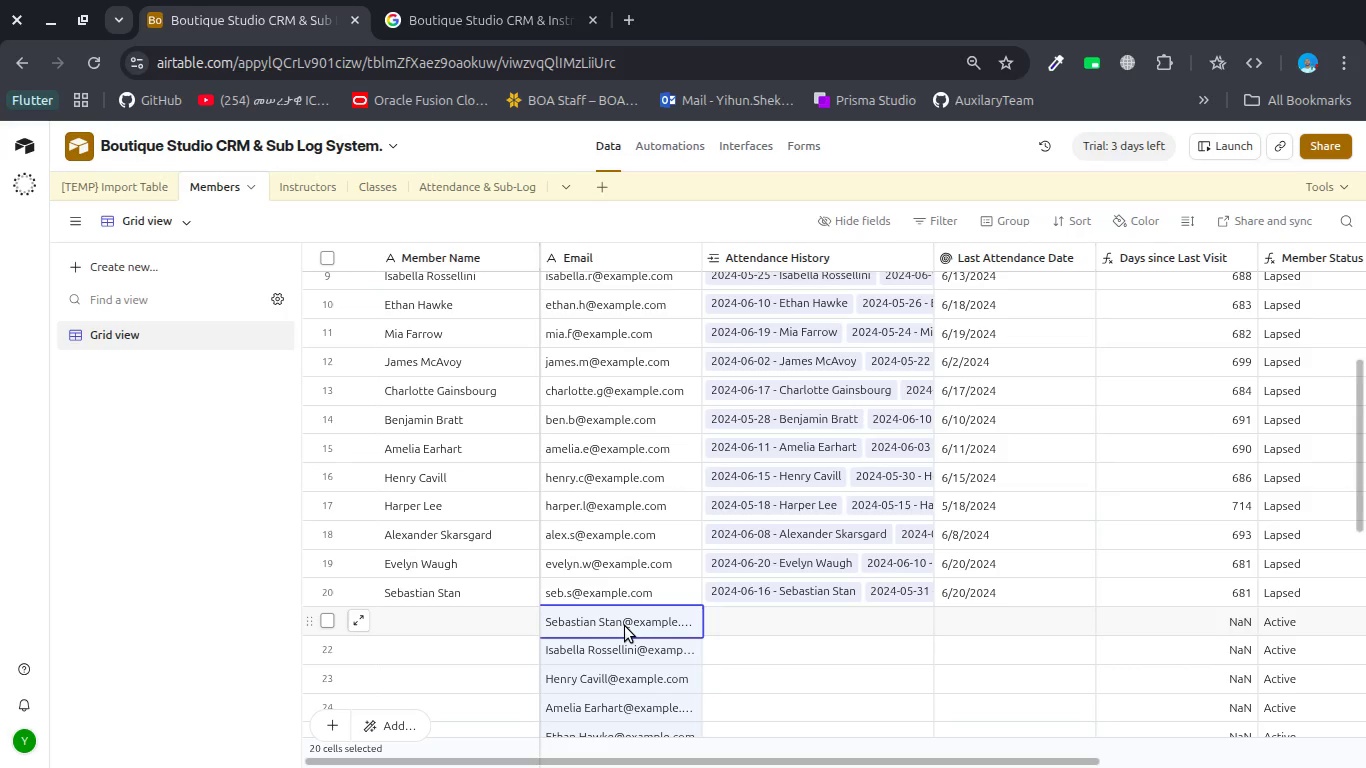 
left_click([625, 626])
 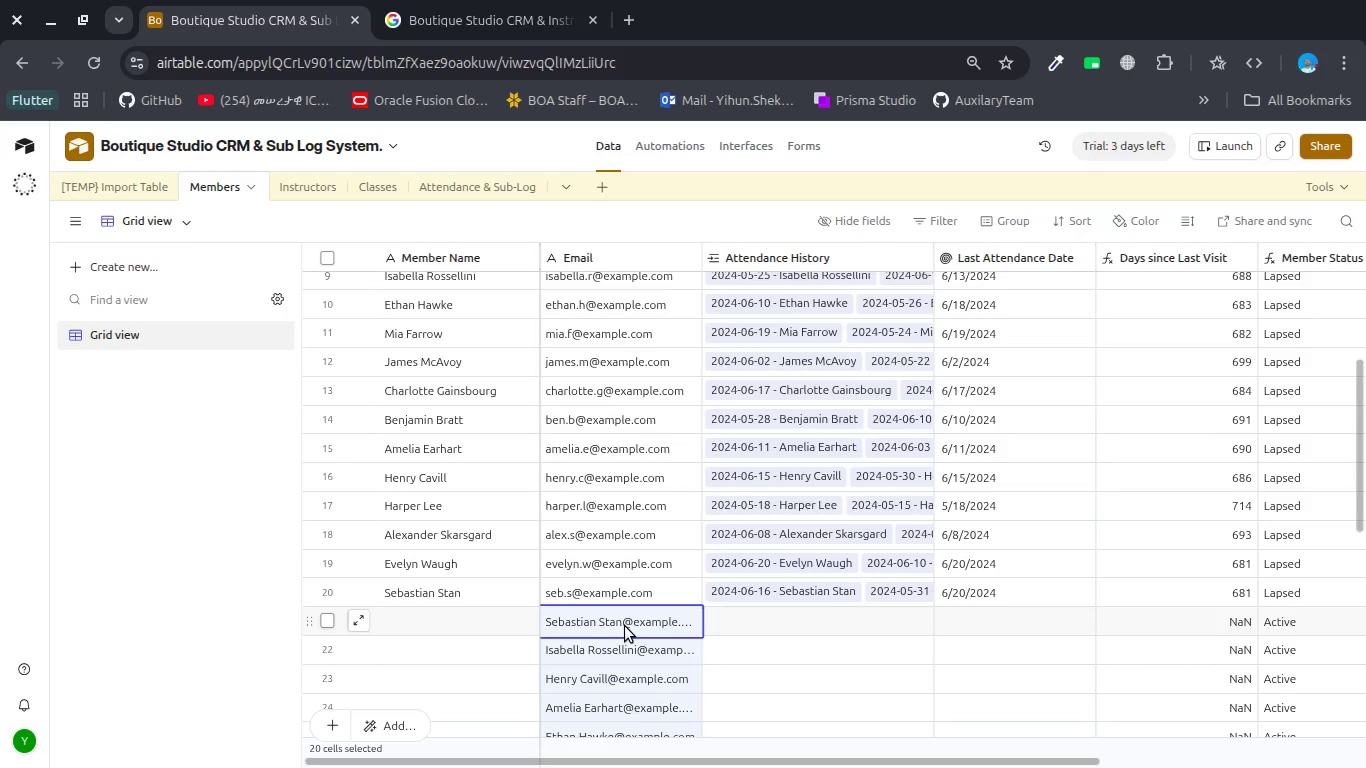 
key(Control+X)
 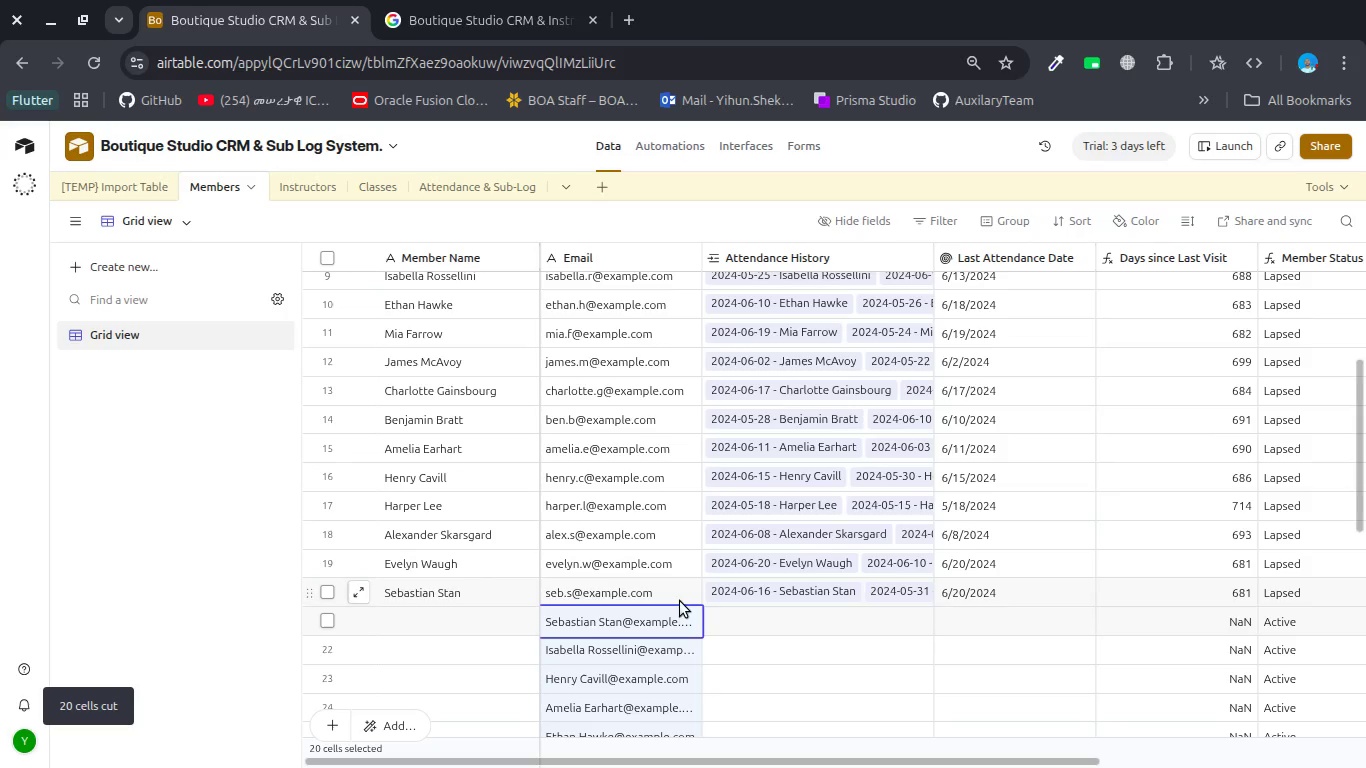 
left_click([664, 621])
 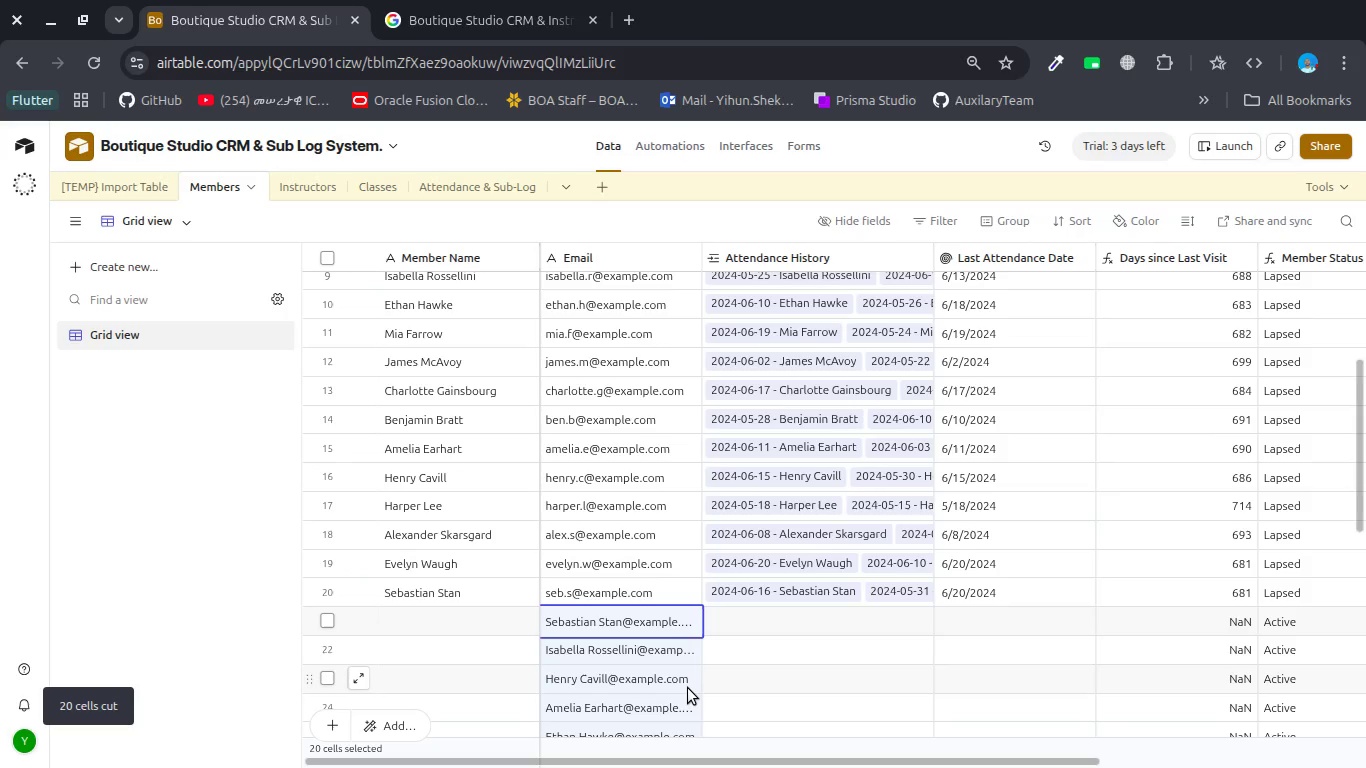 
left_click([688, 688])
 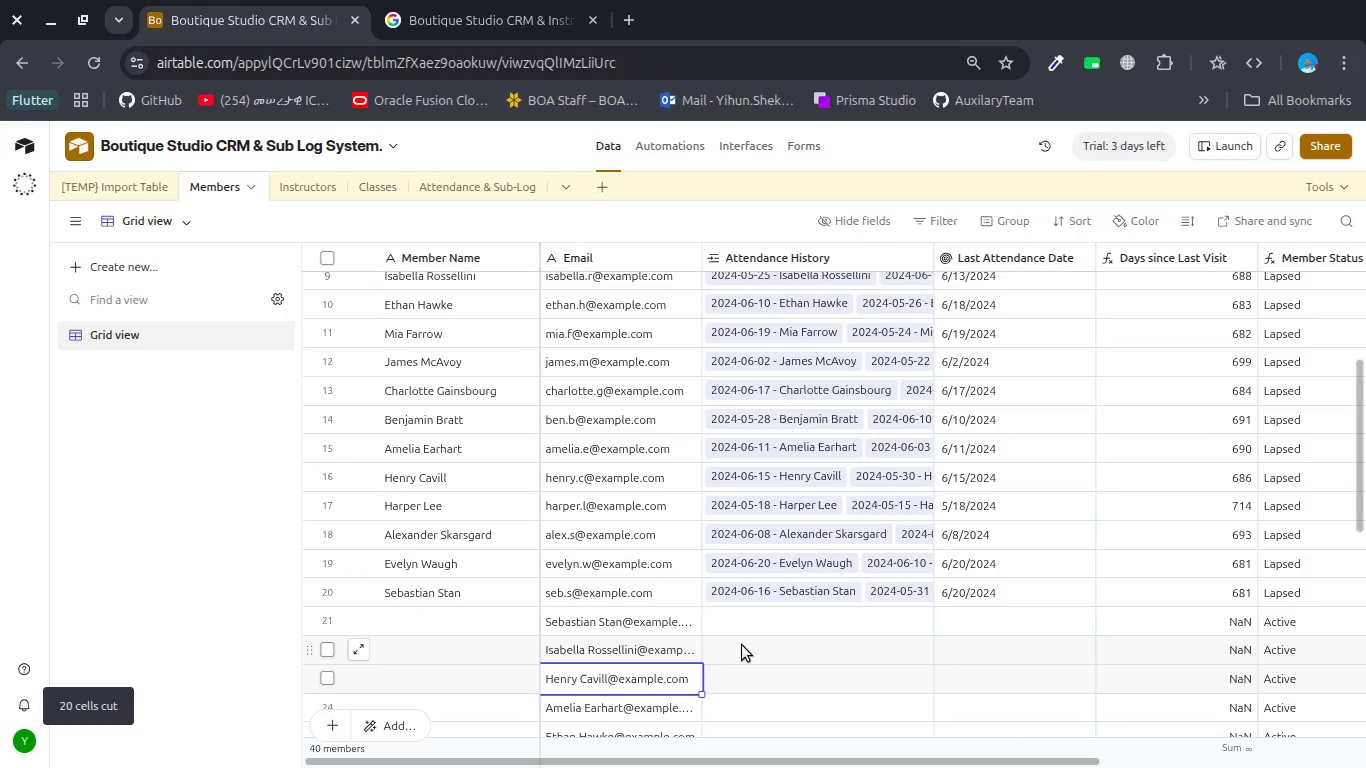 
left_click([742, 645])
 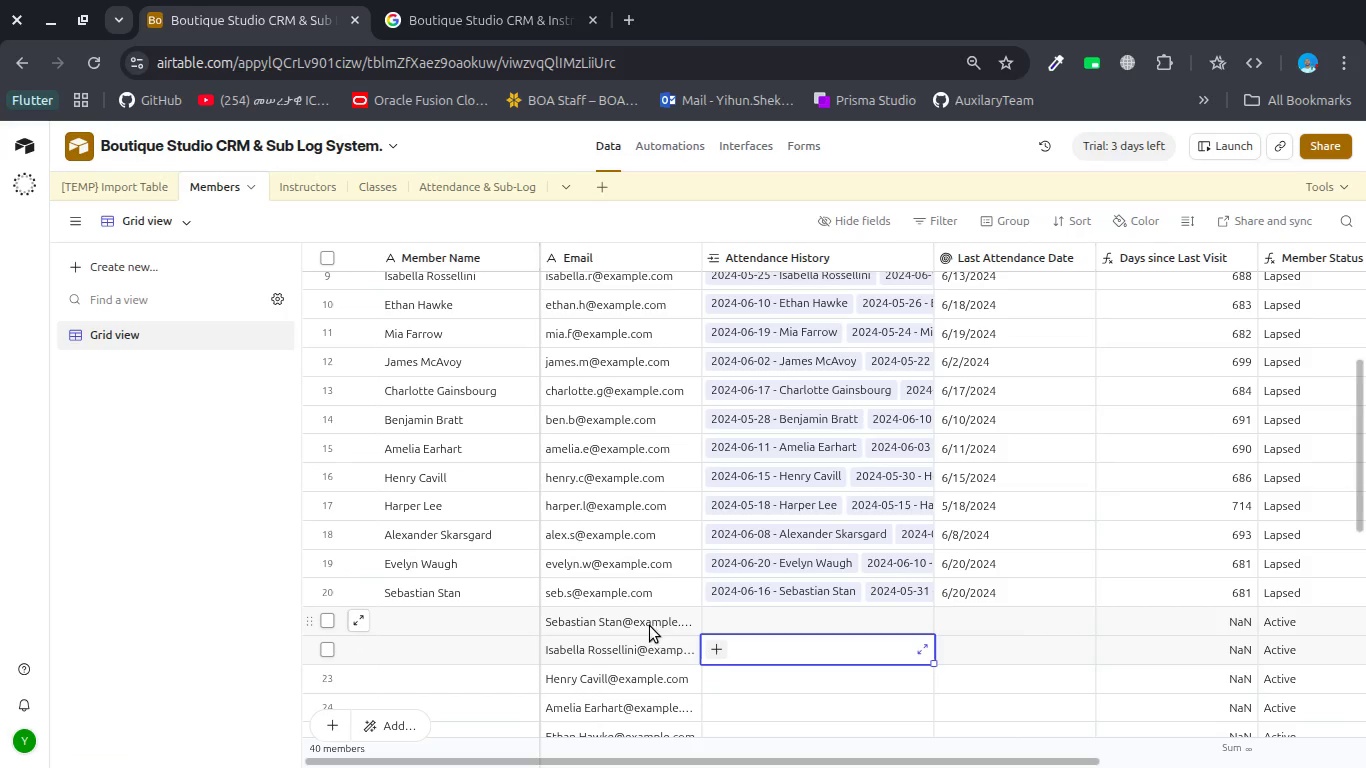 
left_click([650, 626])
 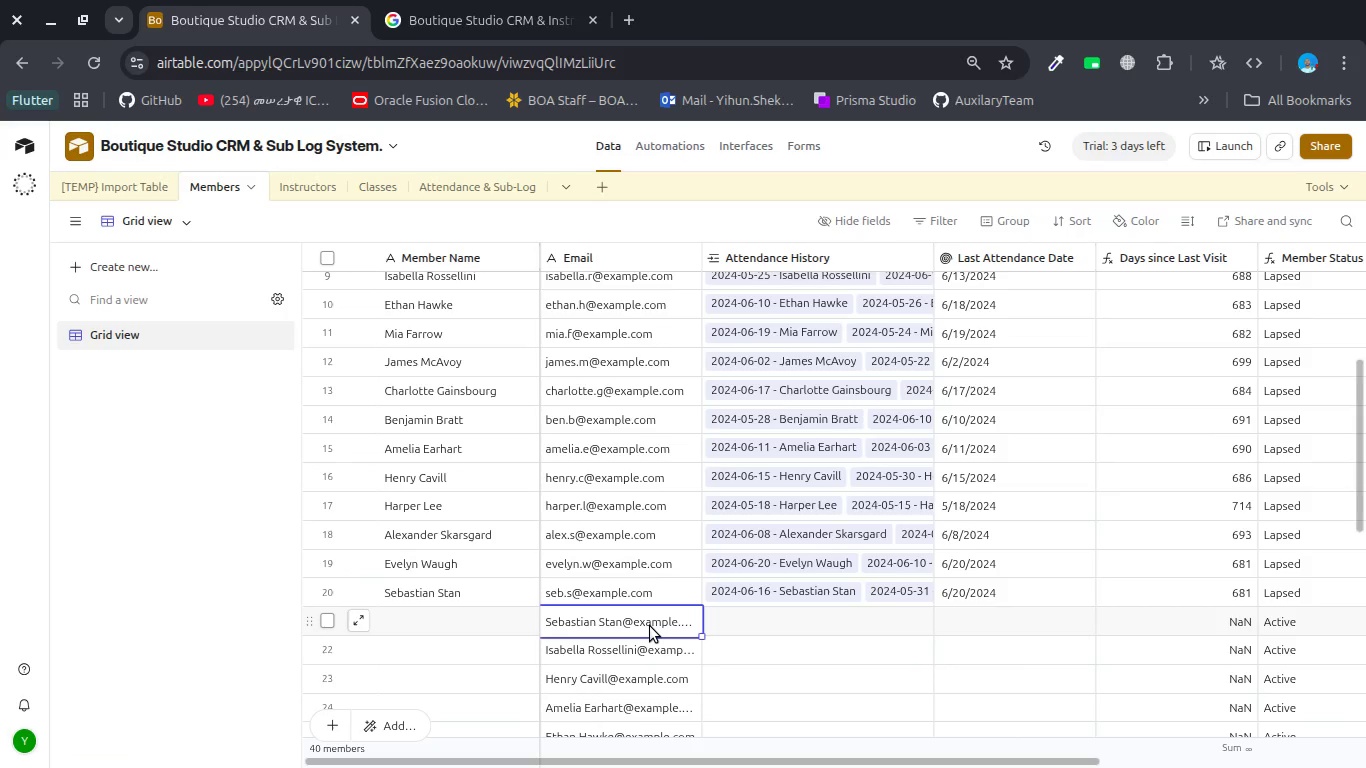 
key(Control+X)
 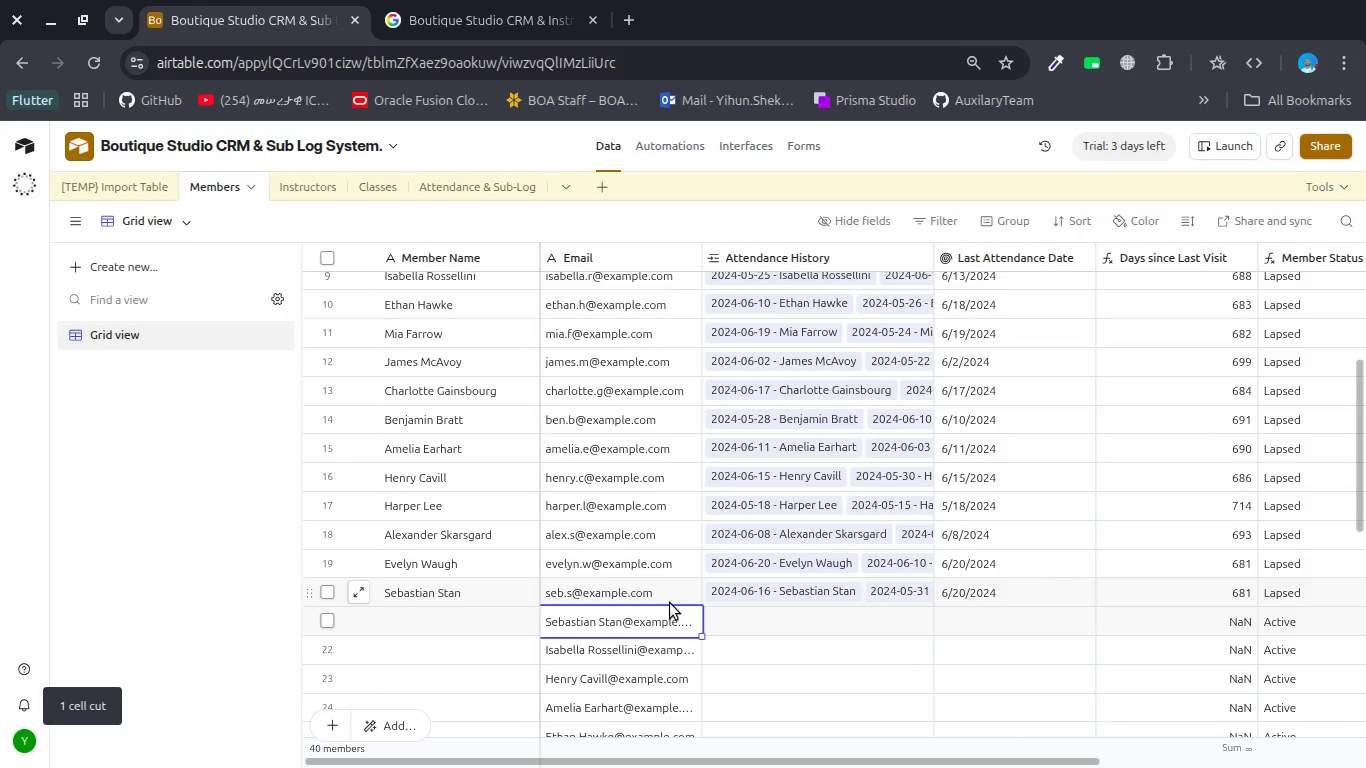 
left_click([672, 594])
 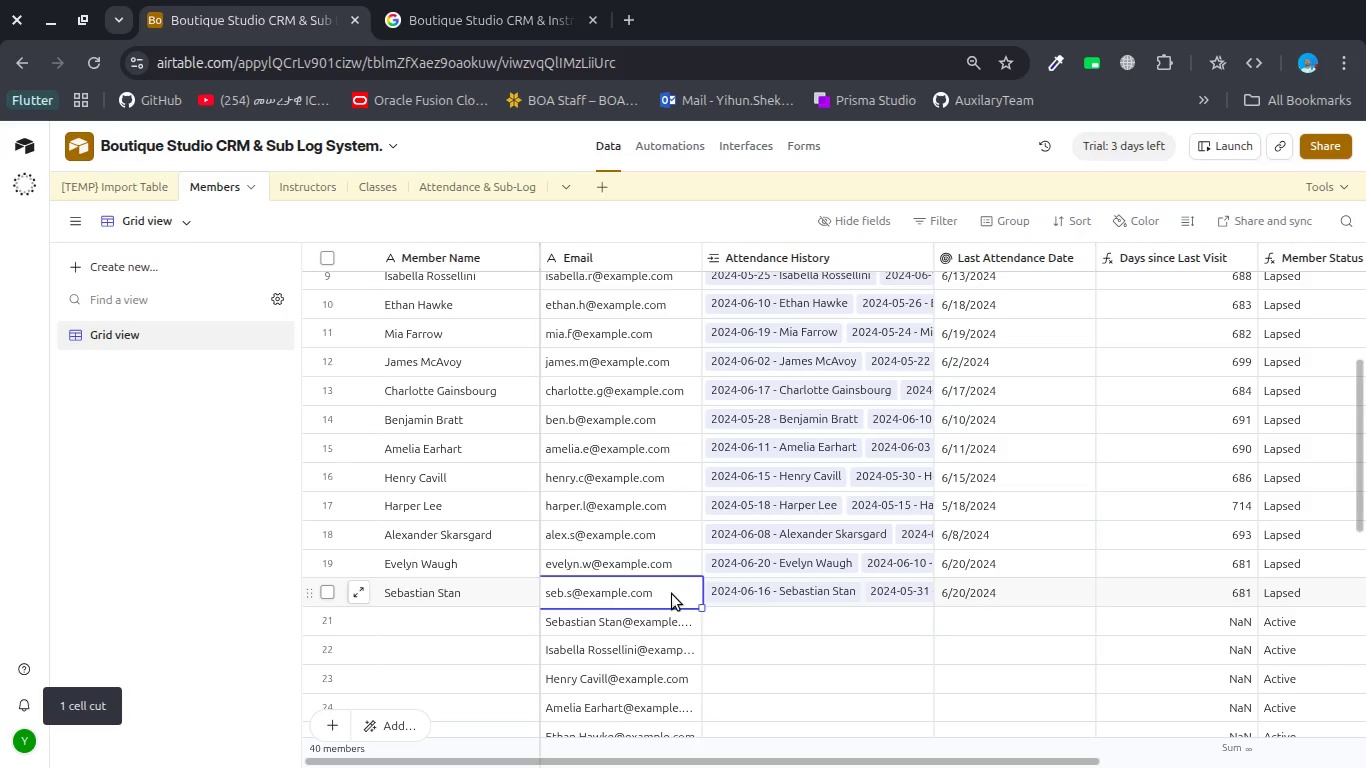 
left_click([672, 594])
 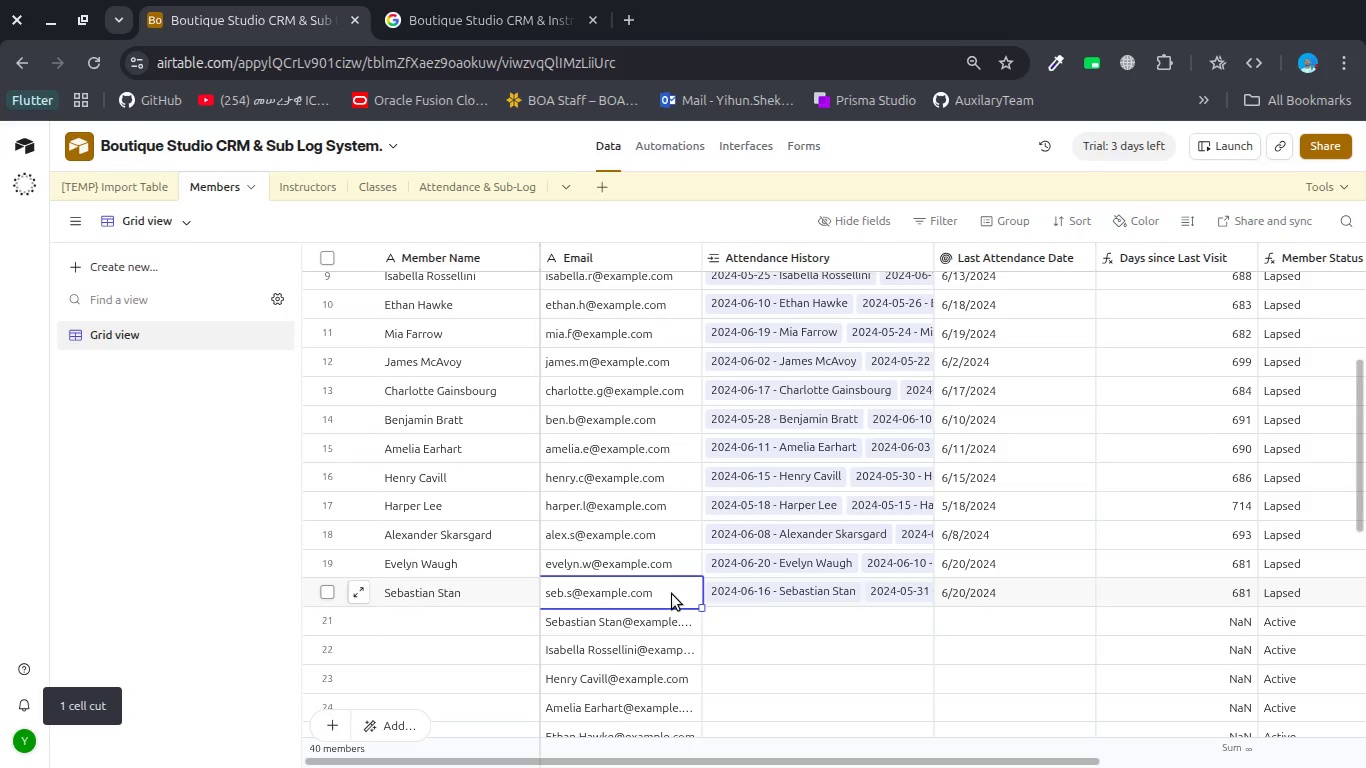 
left_click([672, 594])
 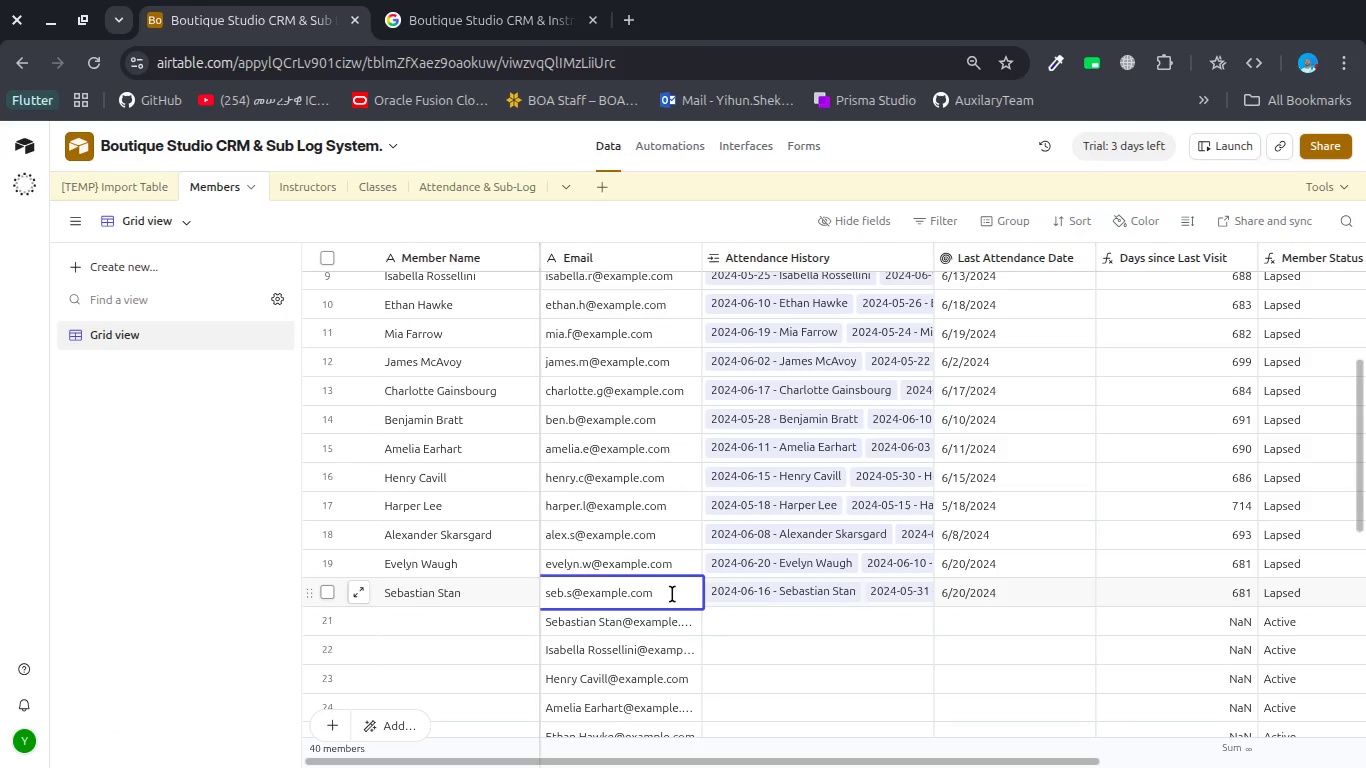 
key(Comma)
 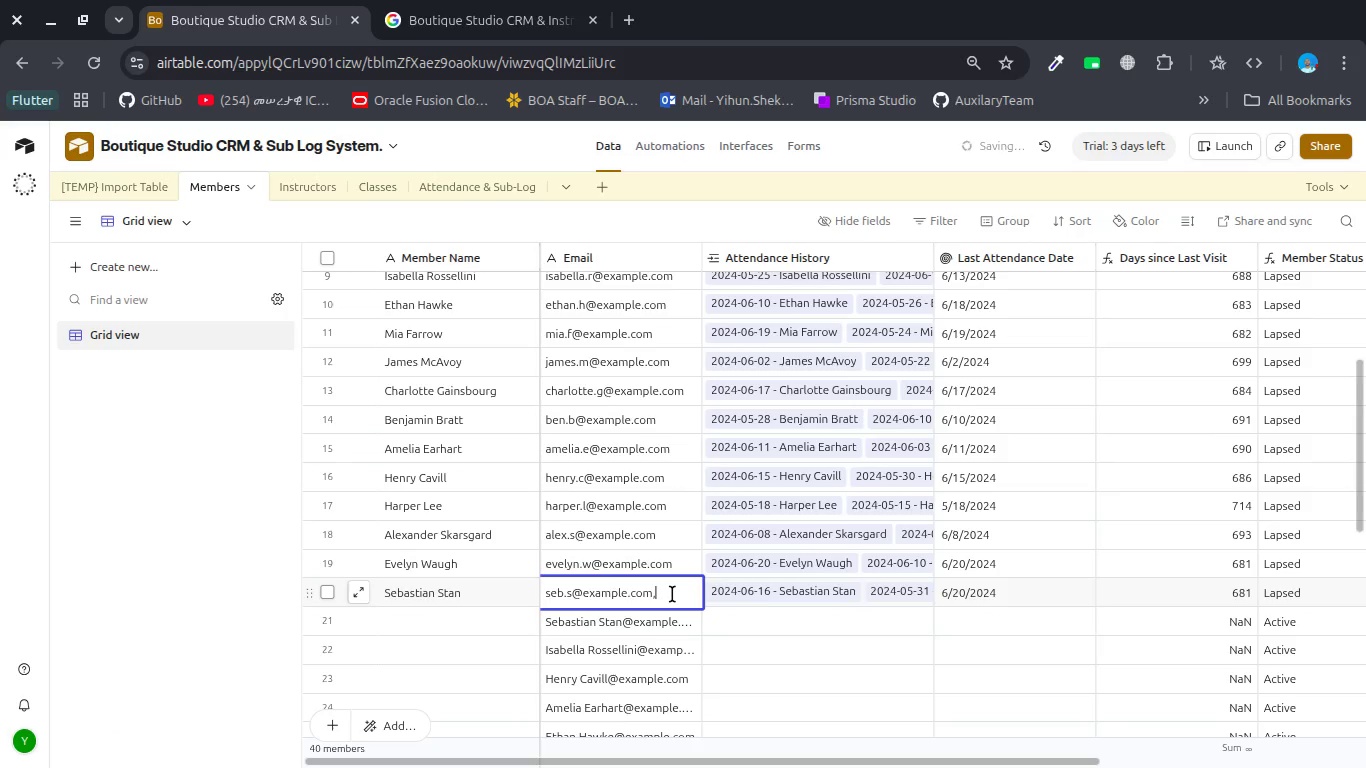 
key(Control+V)
 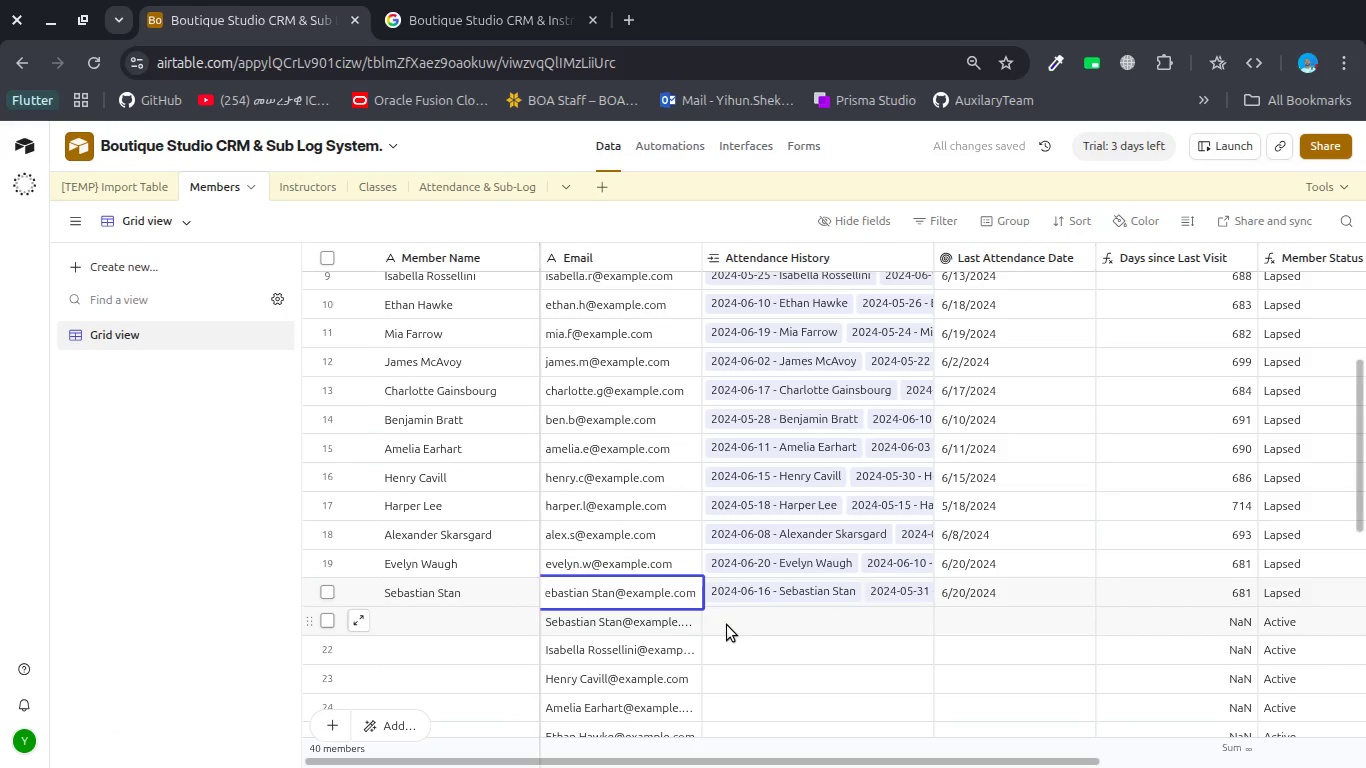 
key(Control+Z)
 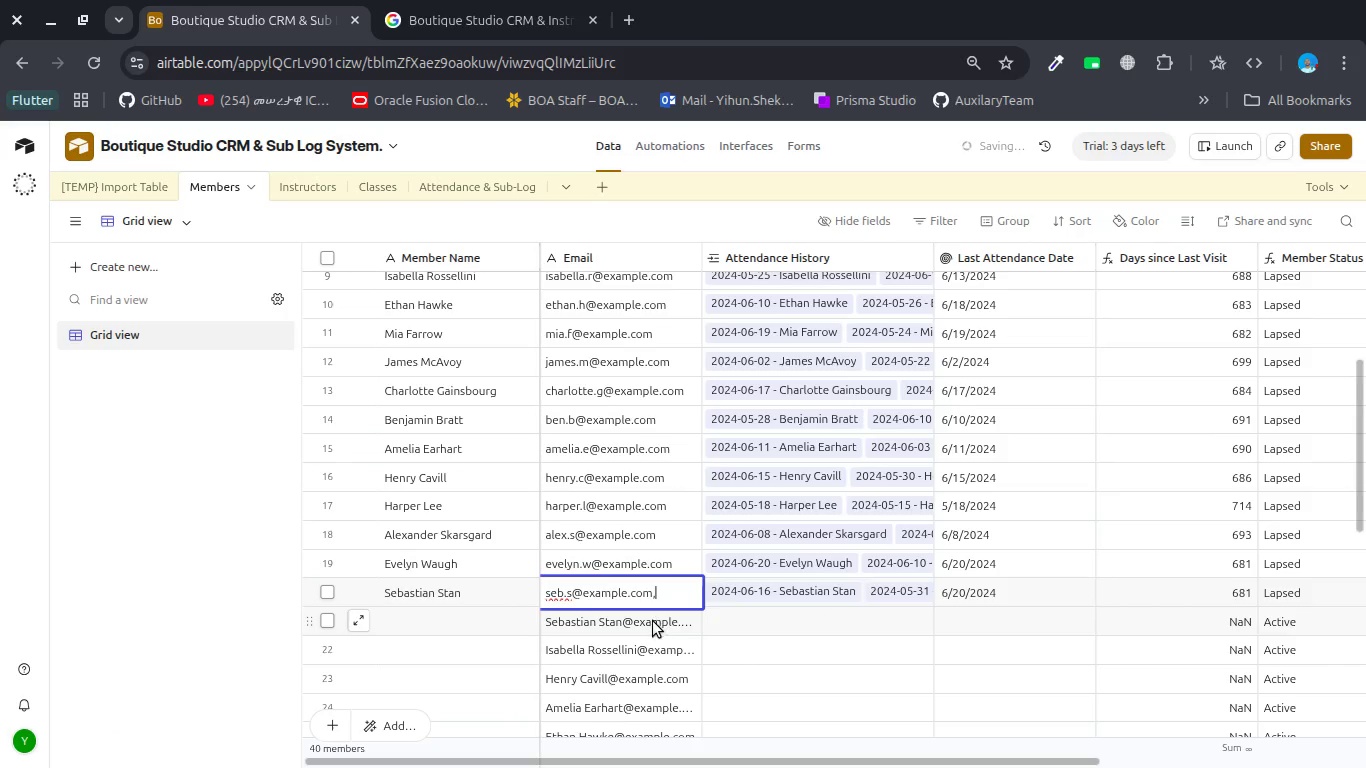 
left_click([650, 622])
 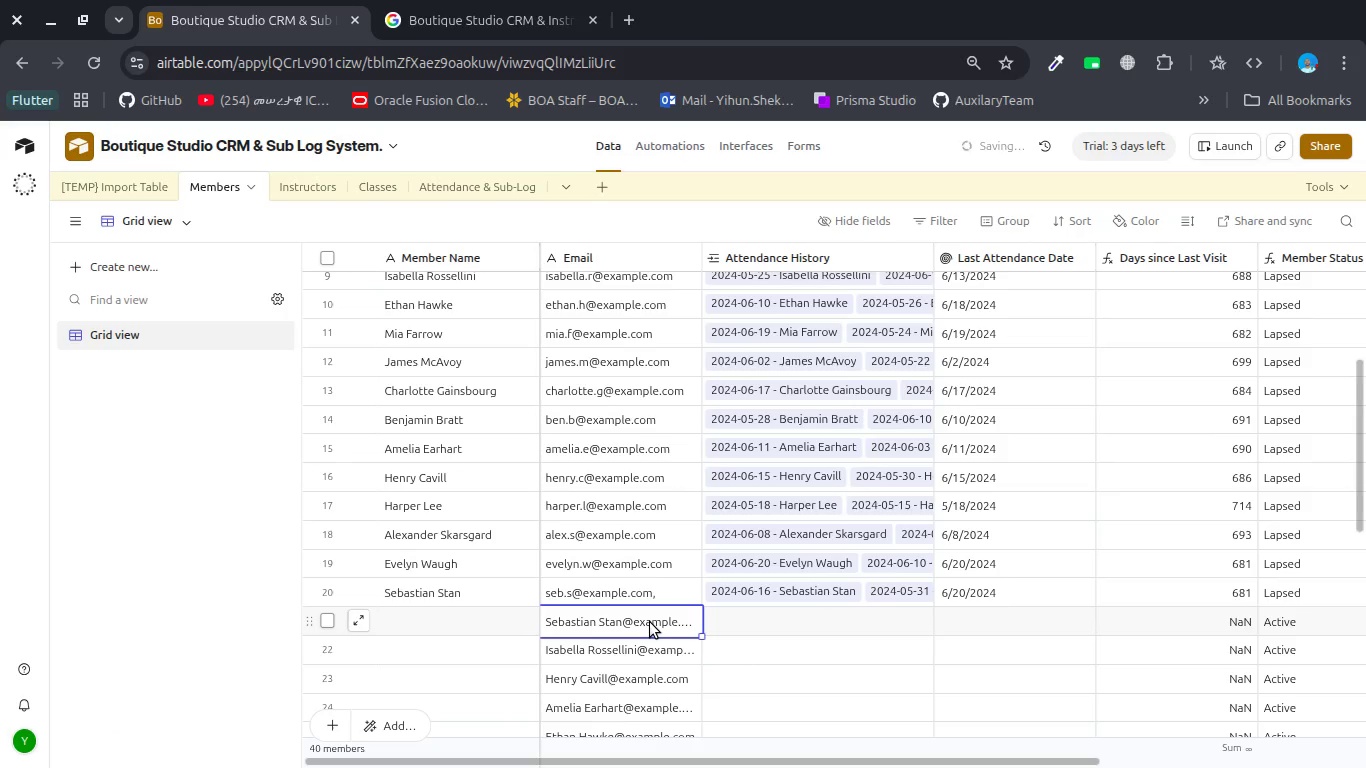 
hold_key(key=ArrowDown, duration=1.51)
 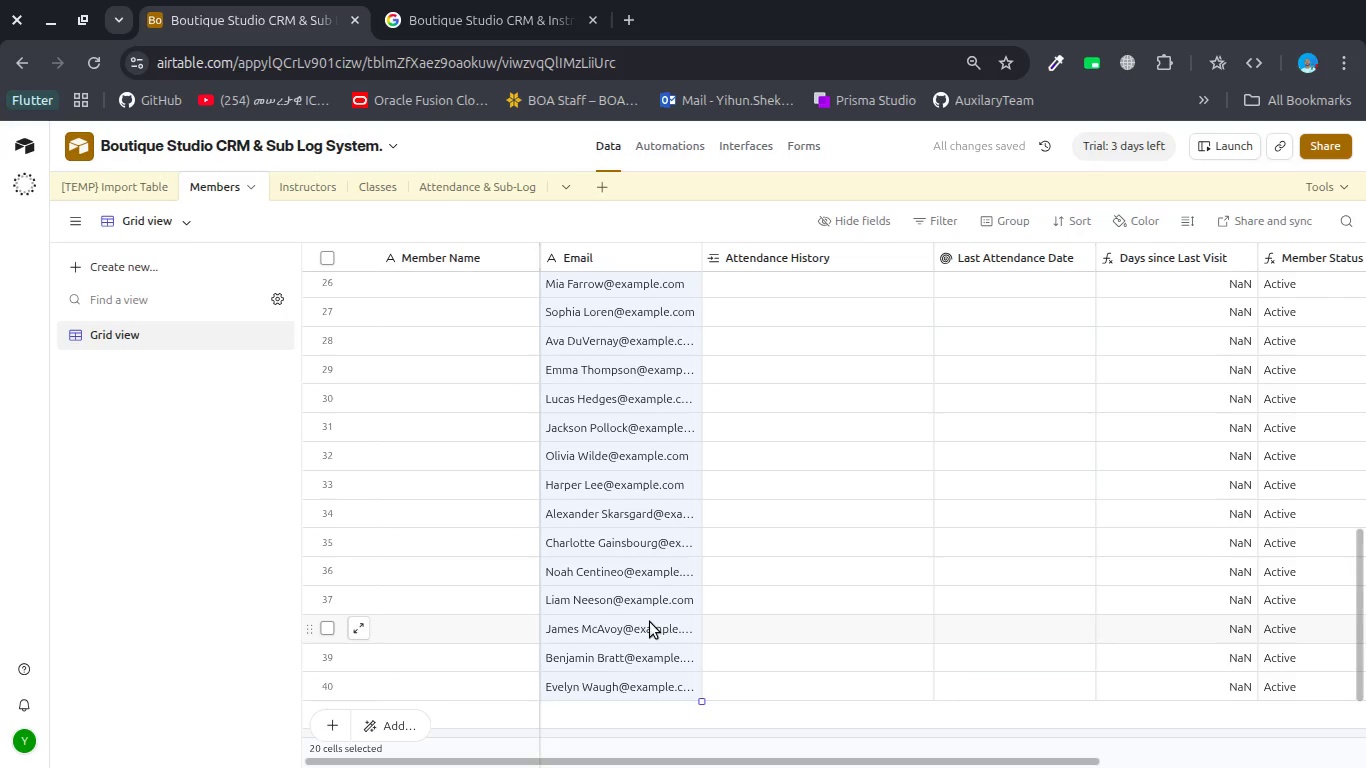 
key(Shift+ArrowDown)
 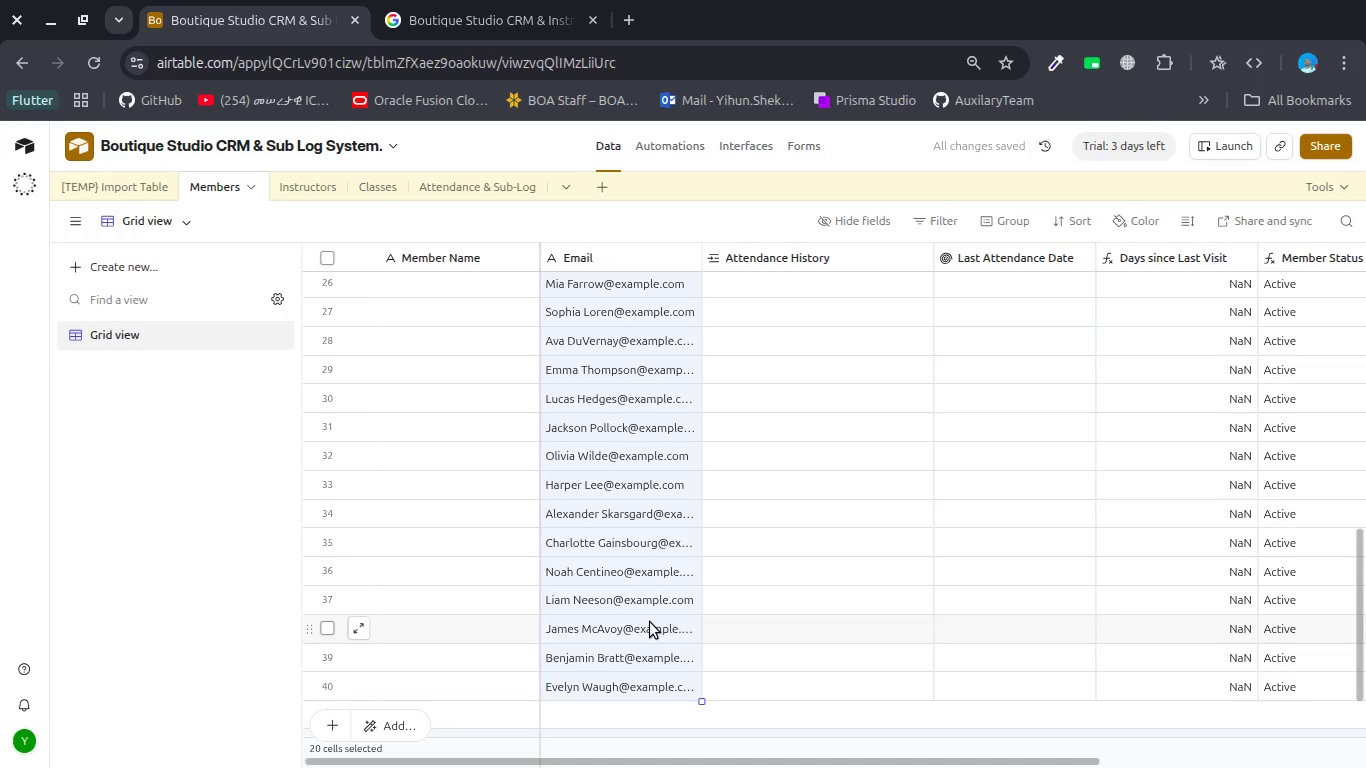 
key(Delete)
 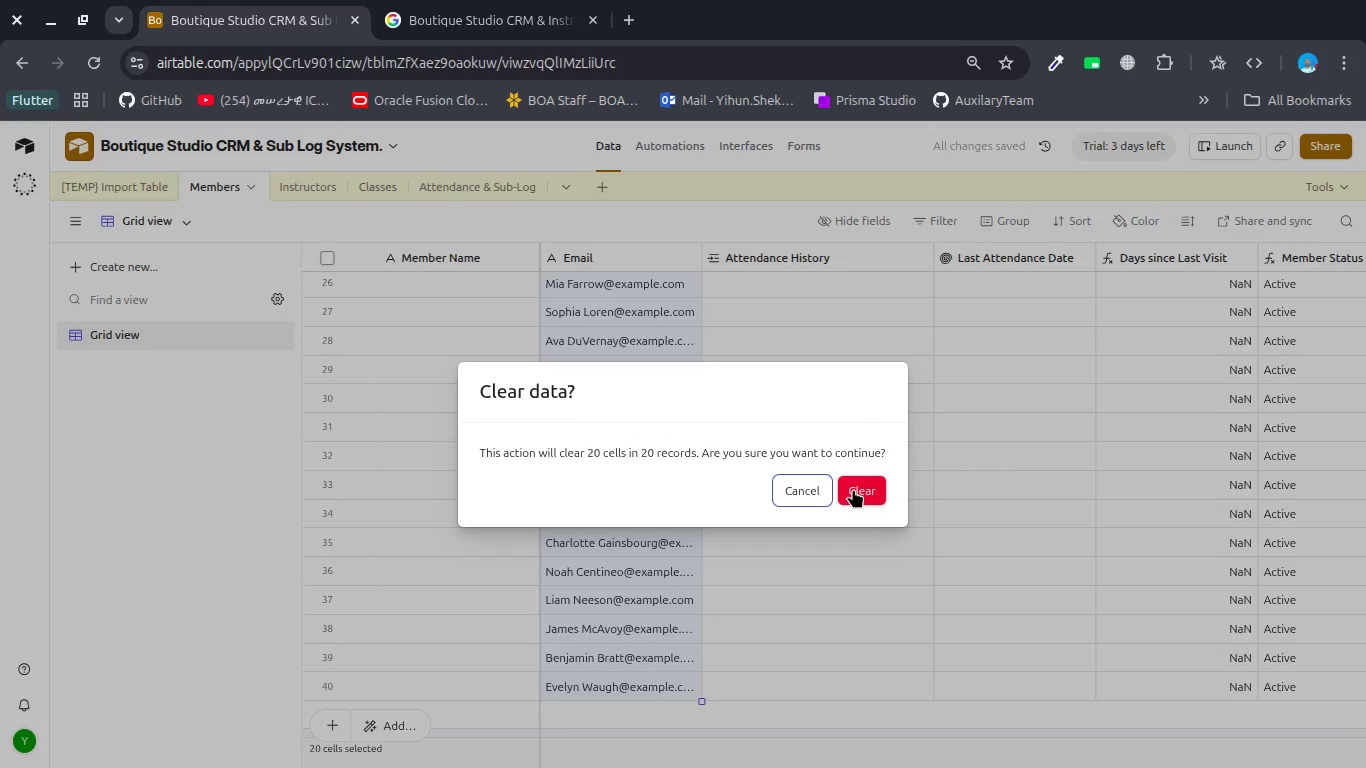 
left_click([853, 489])
 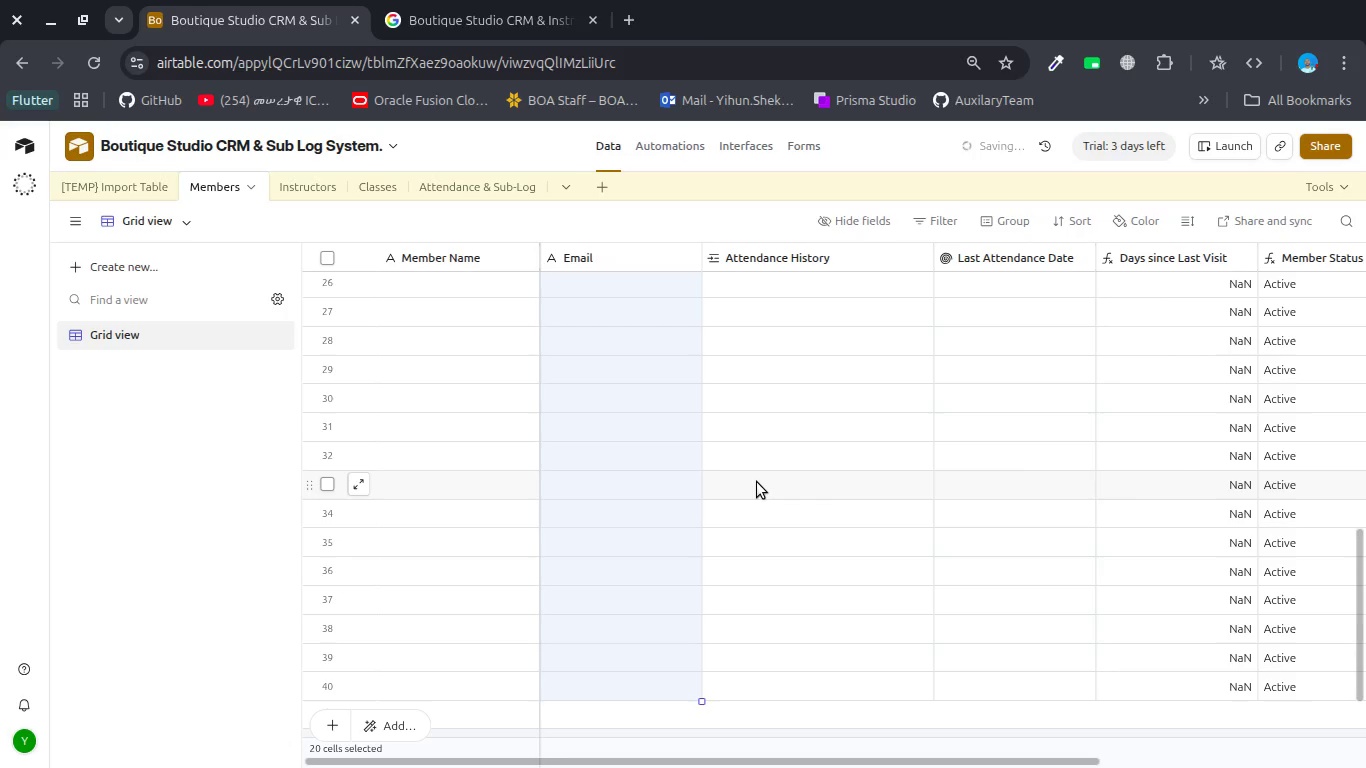 
scroll: coordinate [757, 482], scroll_direction: up, amount: 3.0
 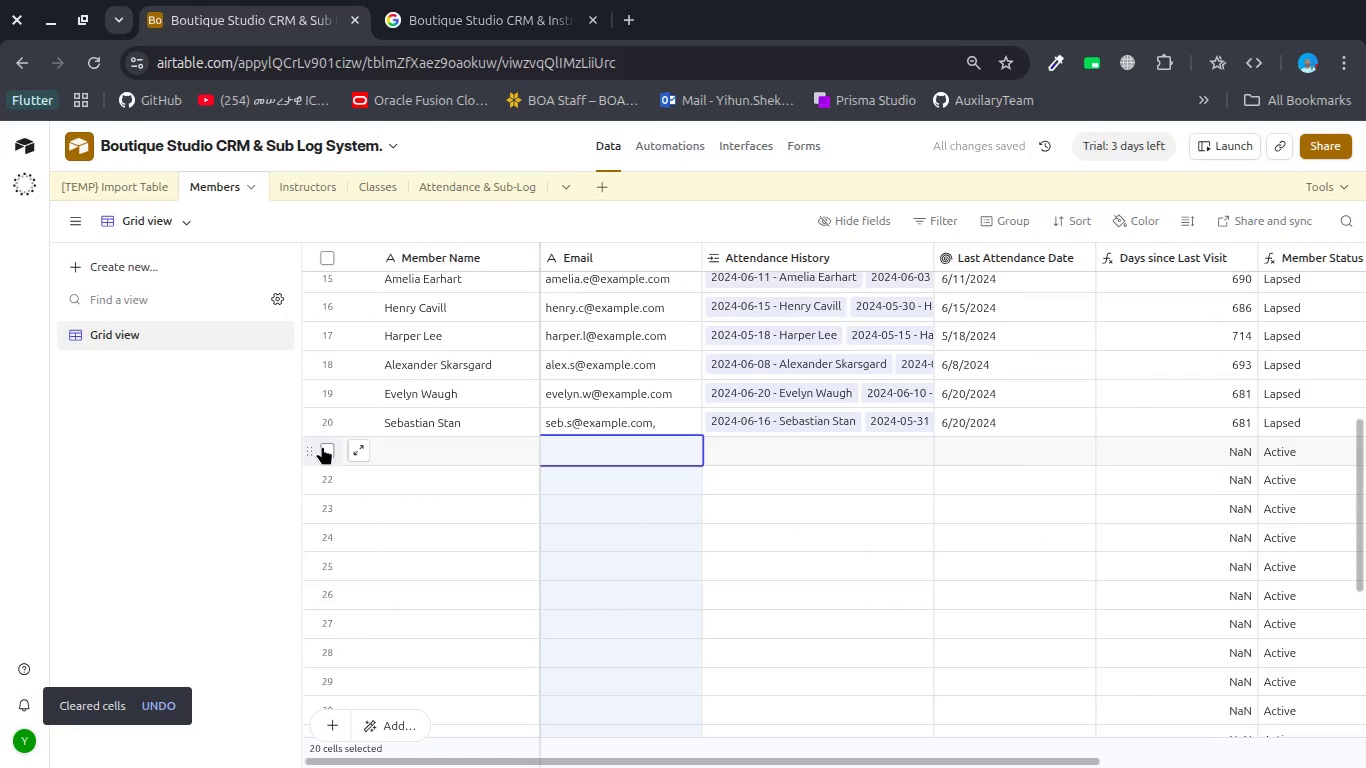 
left_click([330, 449])
 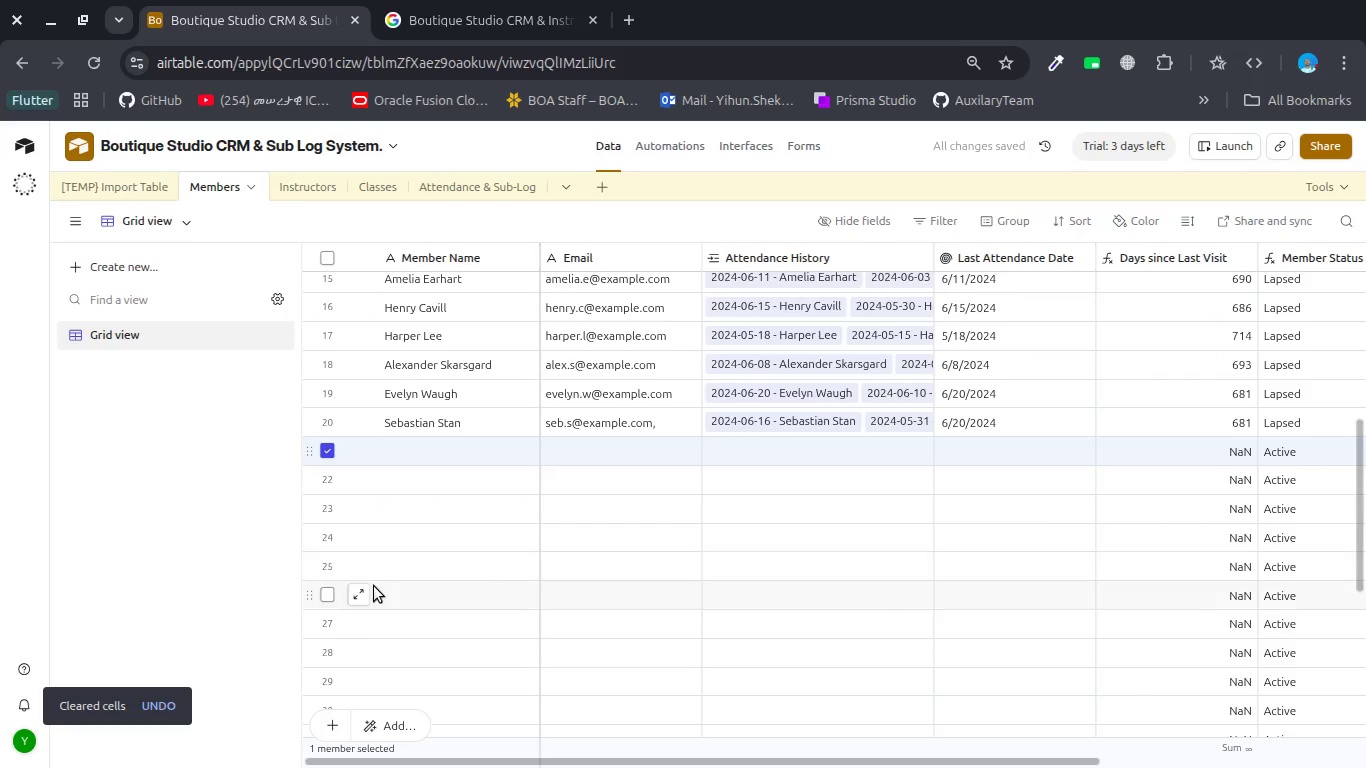 
mouse_move([346, 590])
 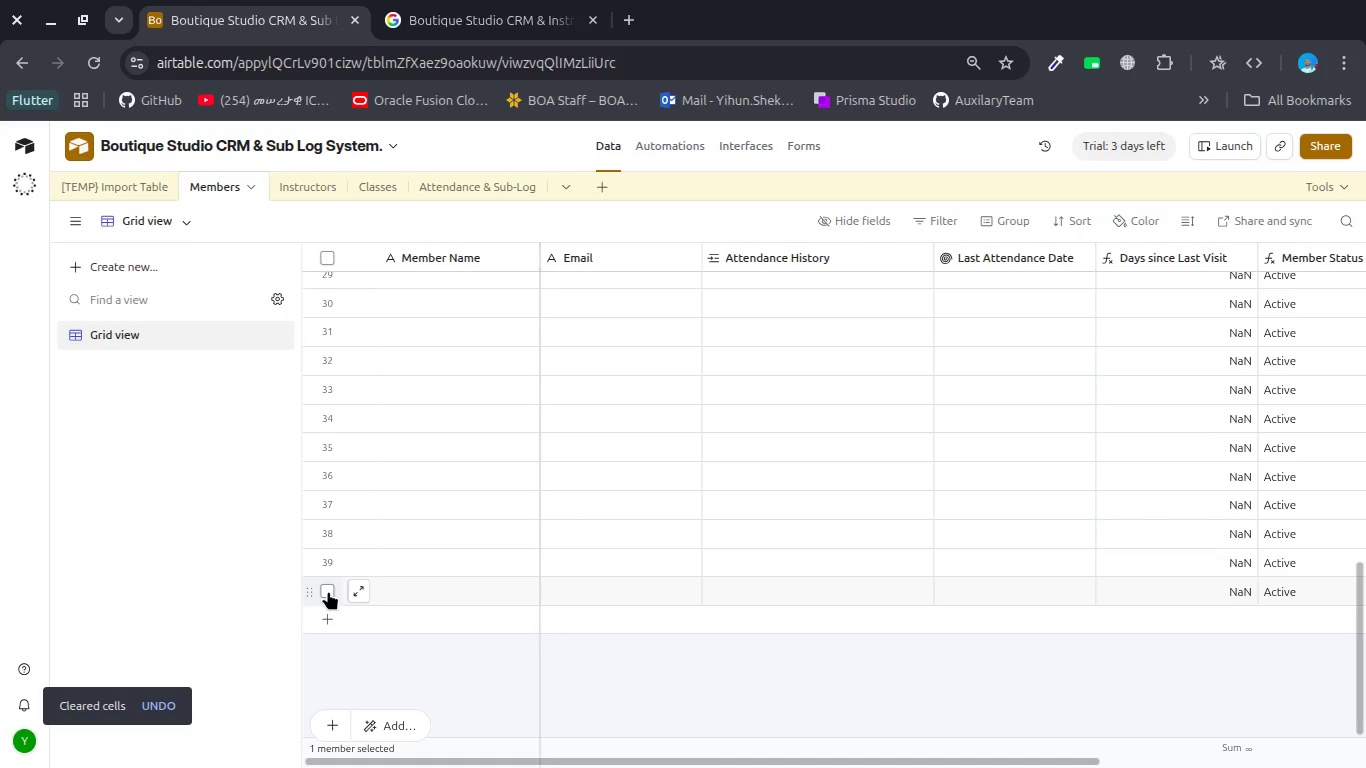 
scroll: coordinate [374, 586], scroll_direction: down, amount: 8.0
 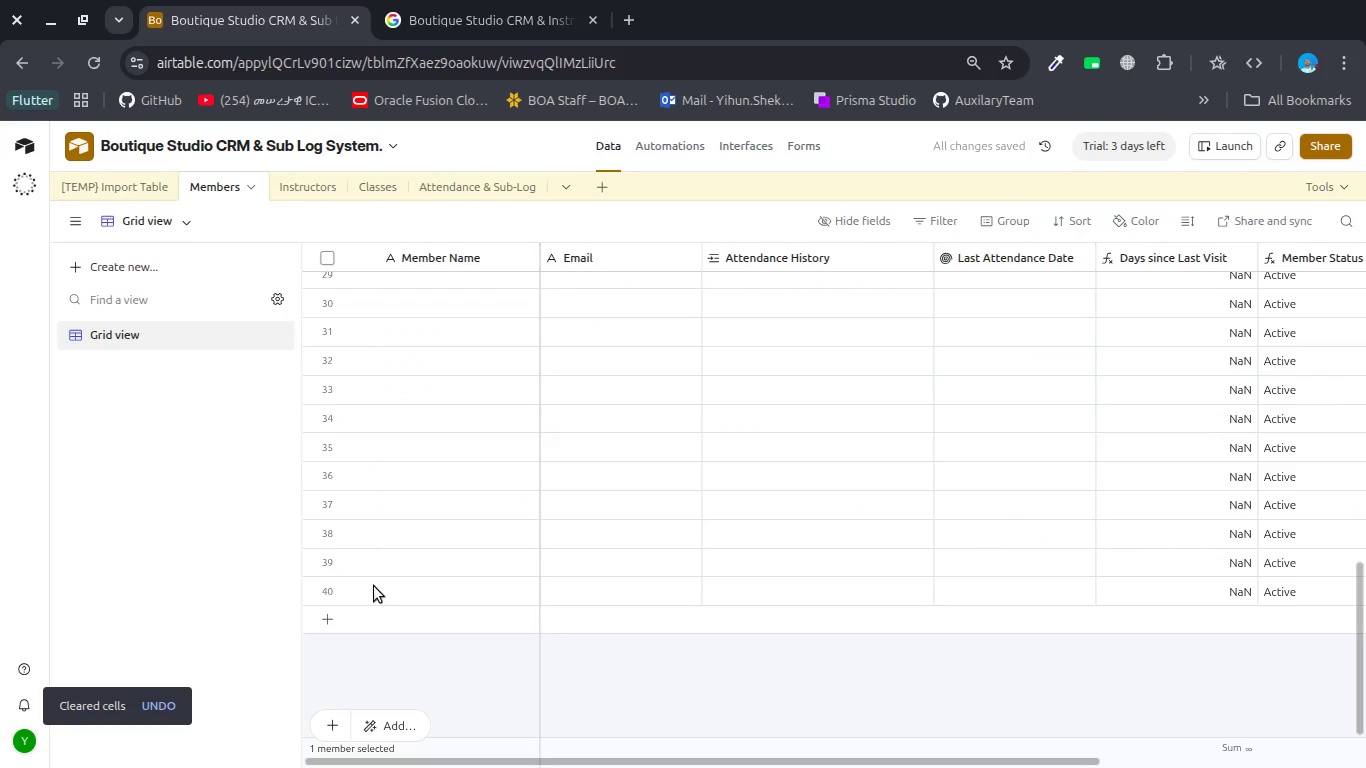 
hold_key(key=ShiftLeft, duration=1.15)
left_click([328, 591])
 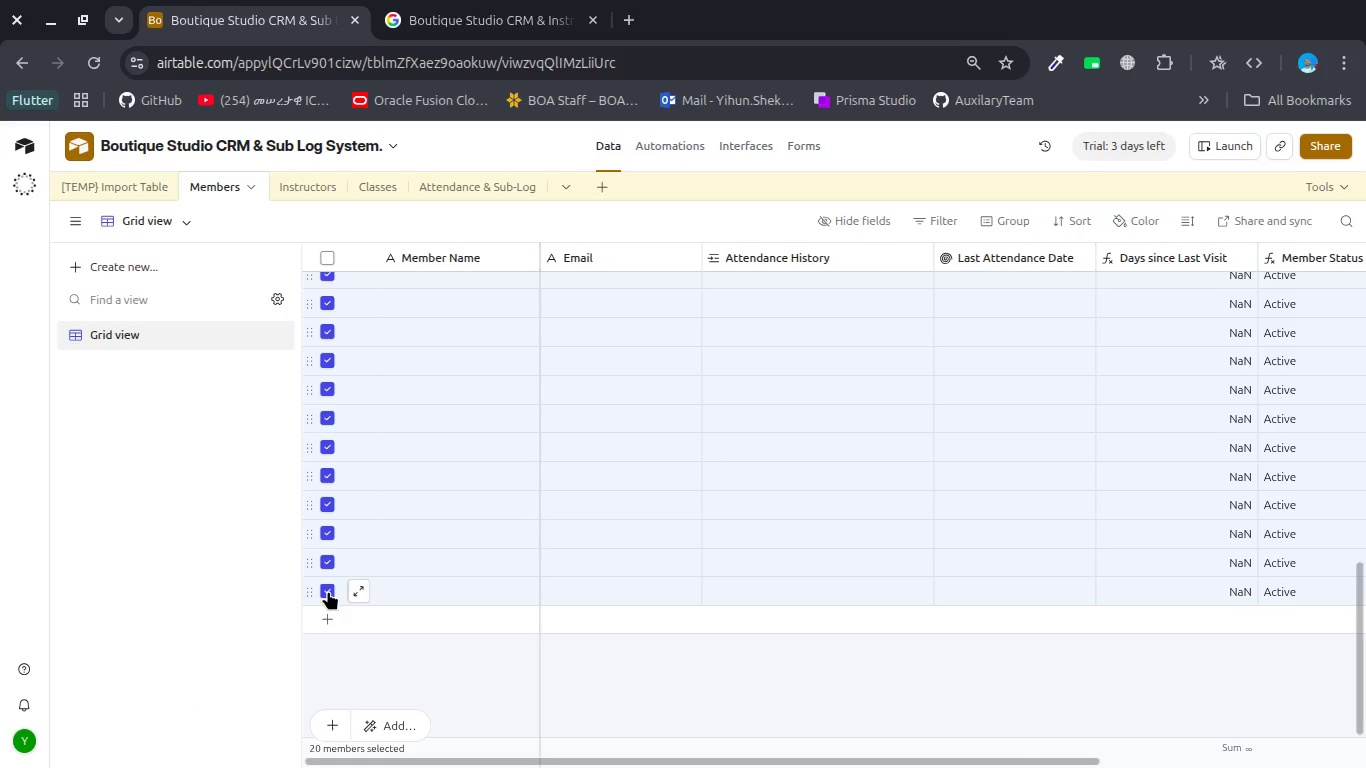 
right_click([328, 591])
 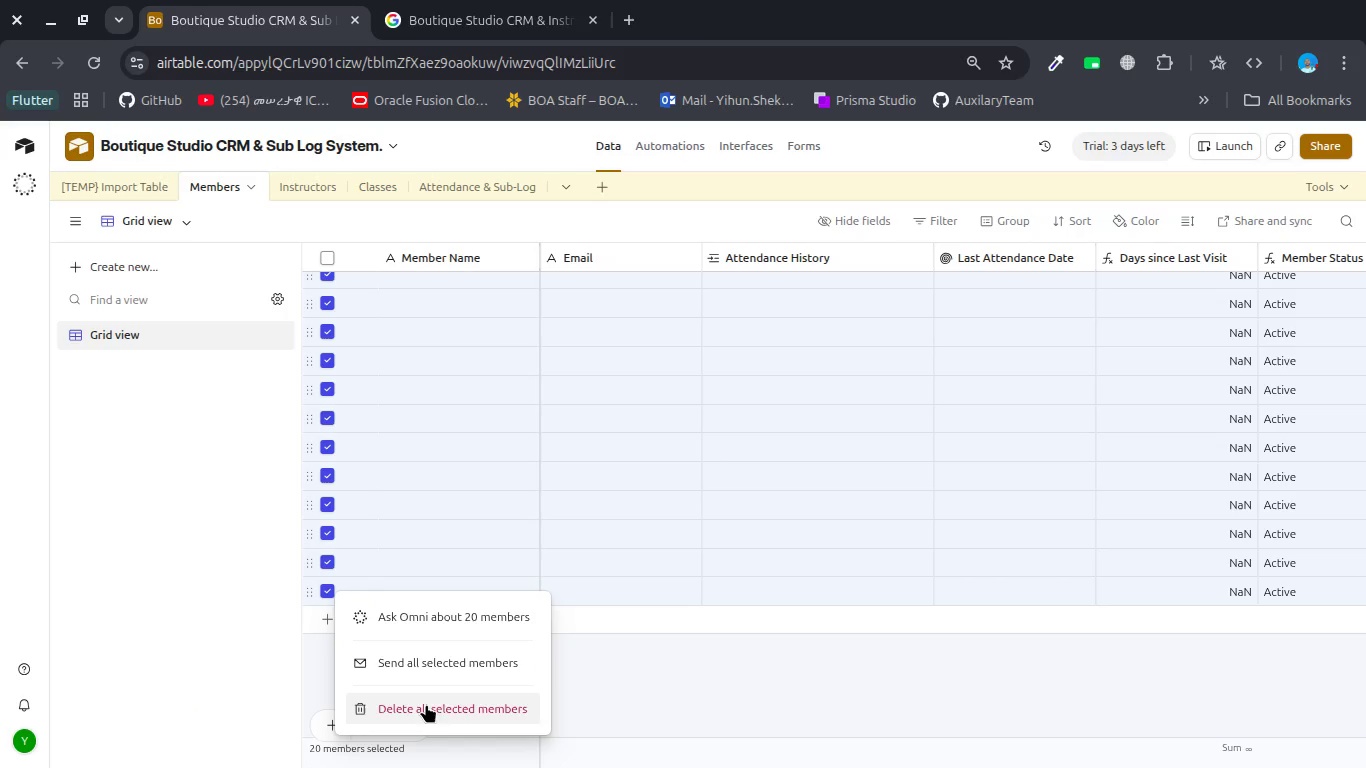 
left_click([426, 704])
 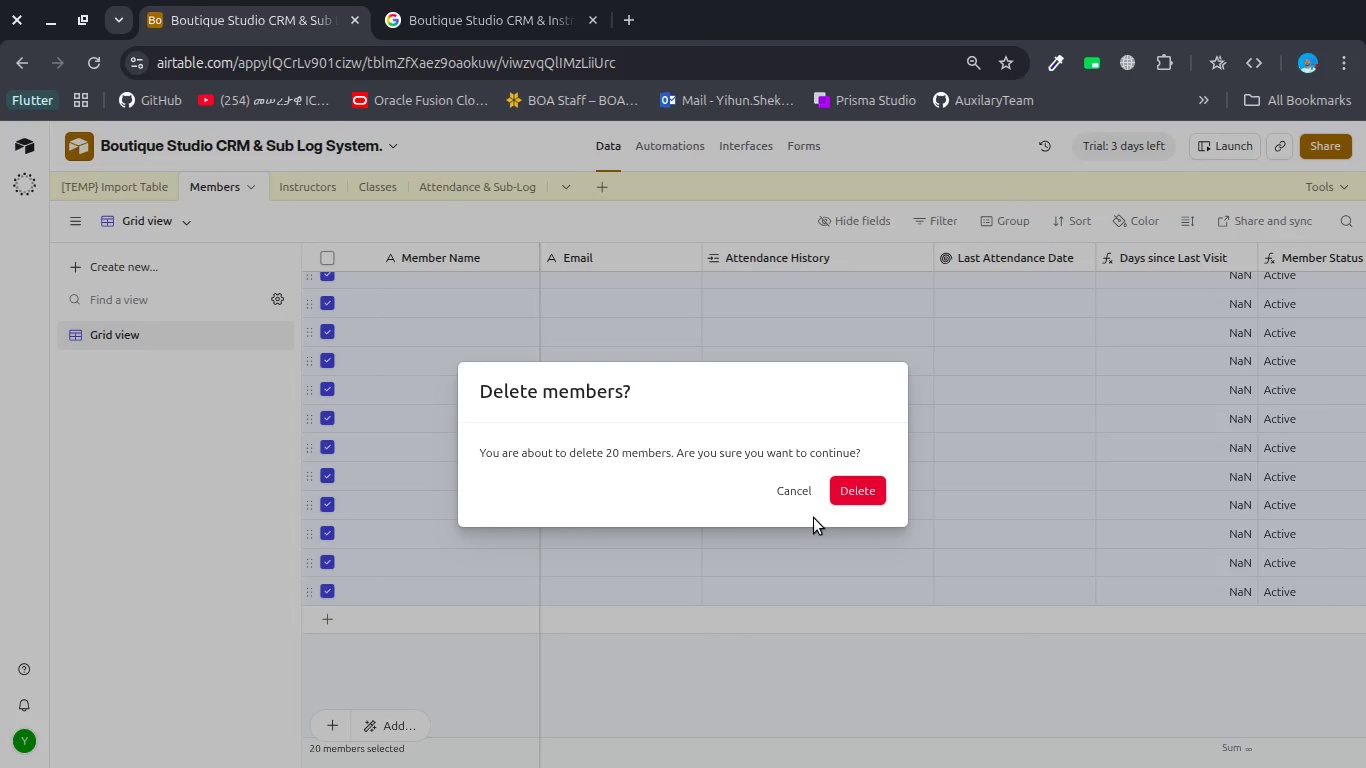 
left_click([844, 496])
 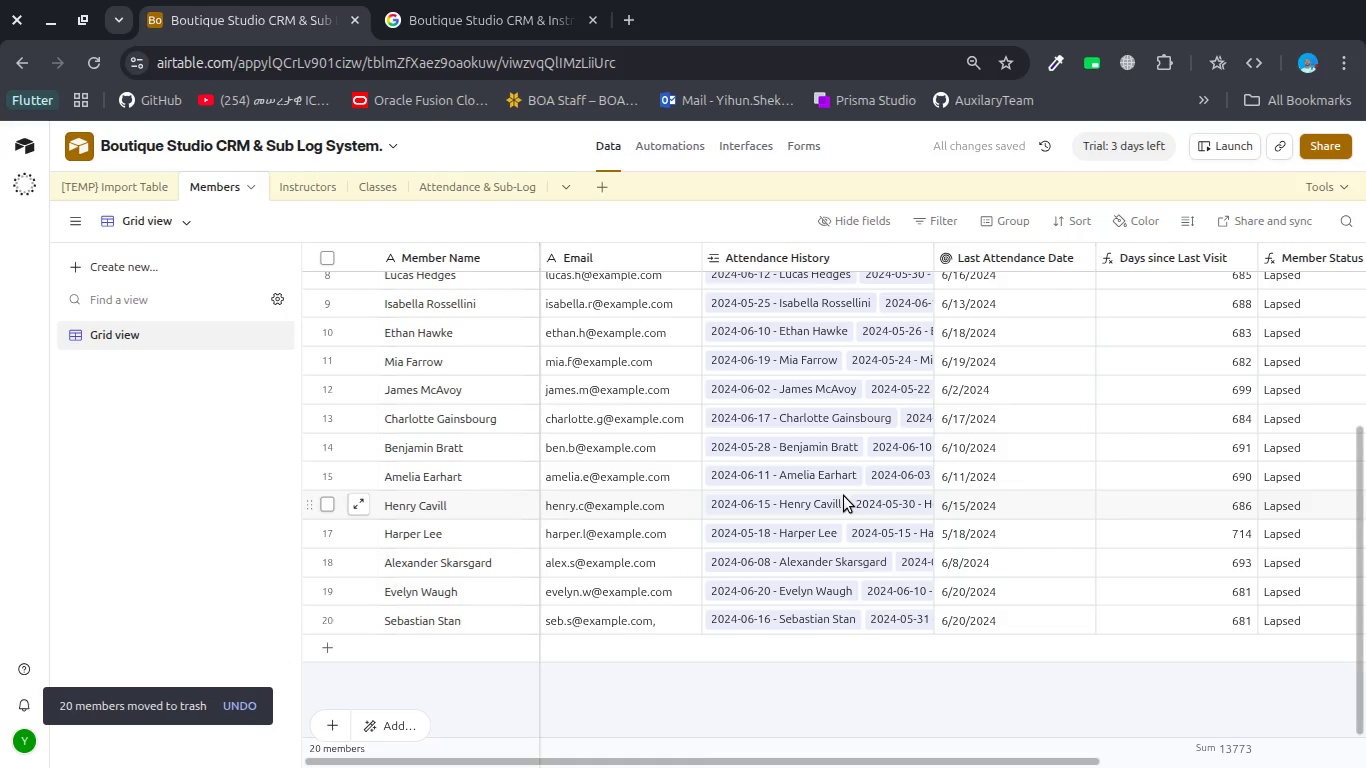 
scroll: coordinate [844, 496], scroll_direction: down, amount: 5.0
 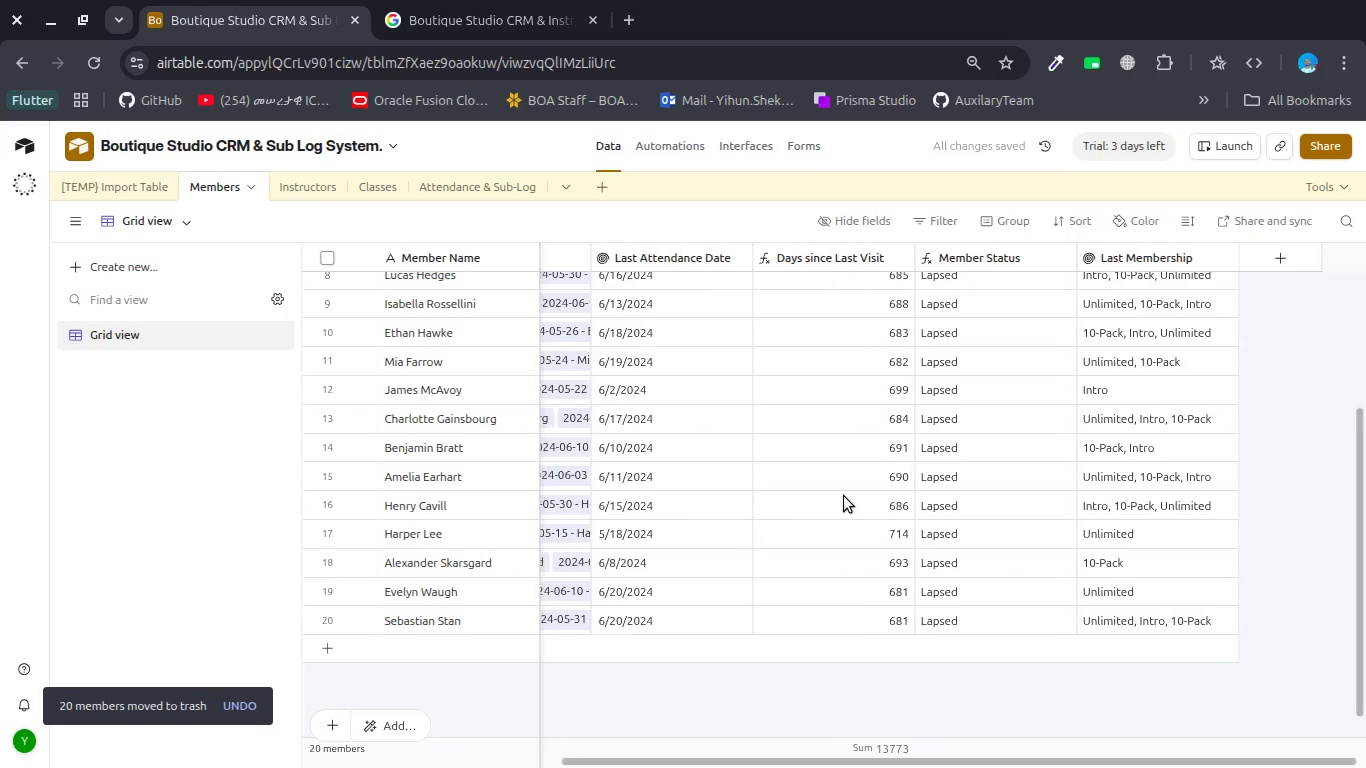 
scroll: coordinate [844, 496], scroll_direction: up, amount: 15.0
 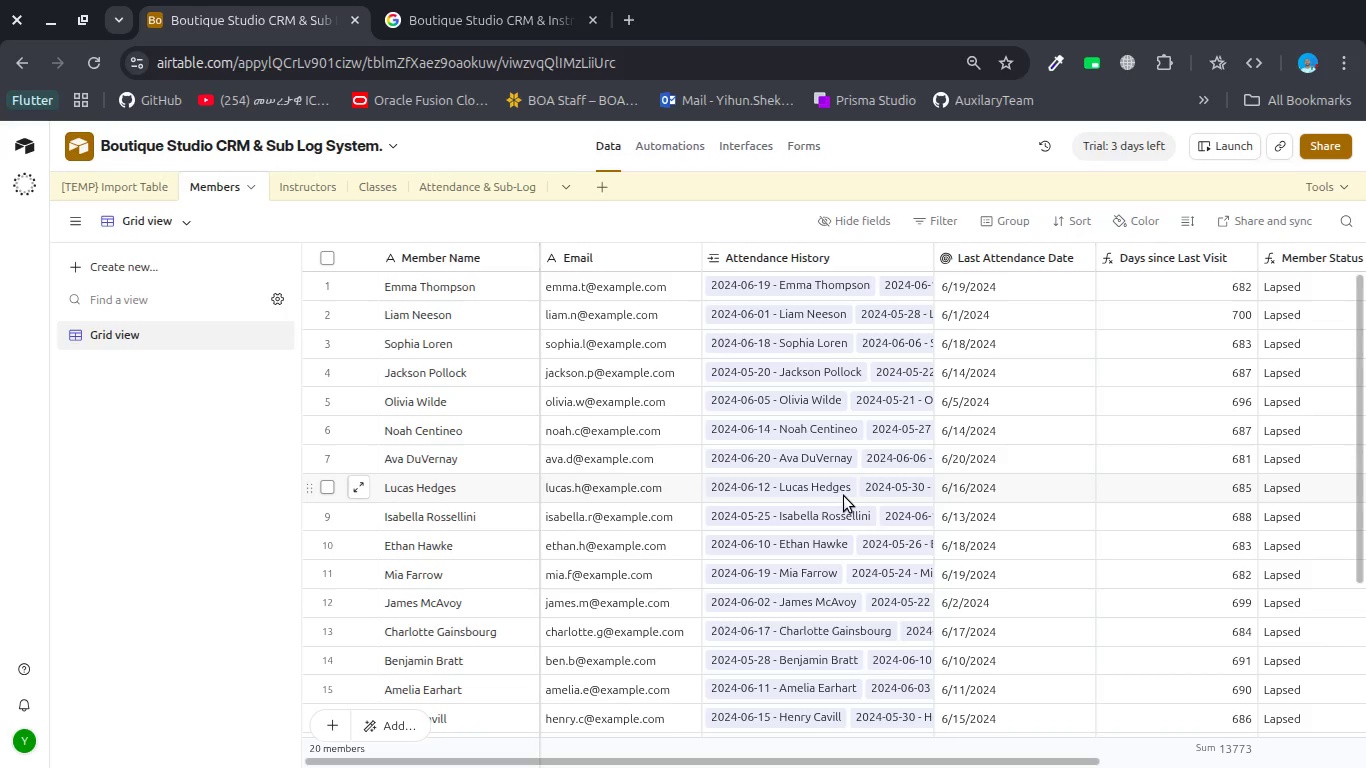 
wait(37.63)
 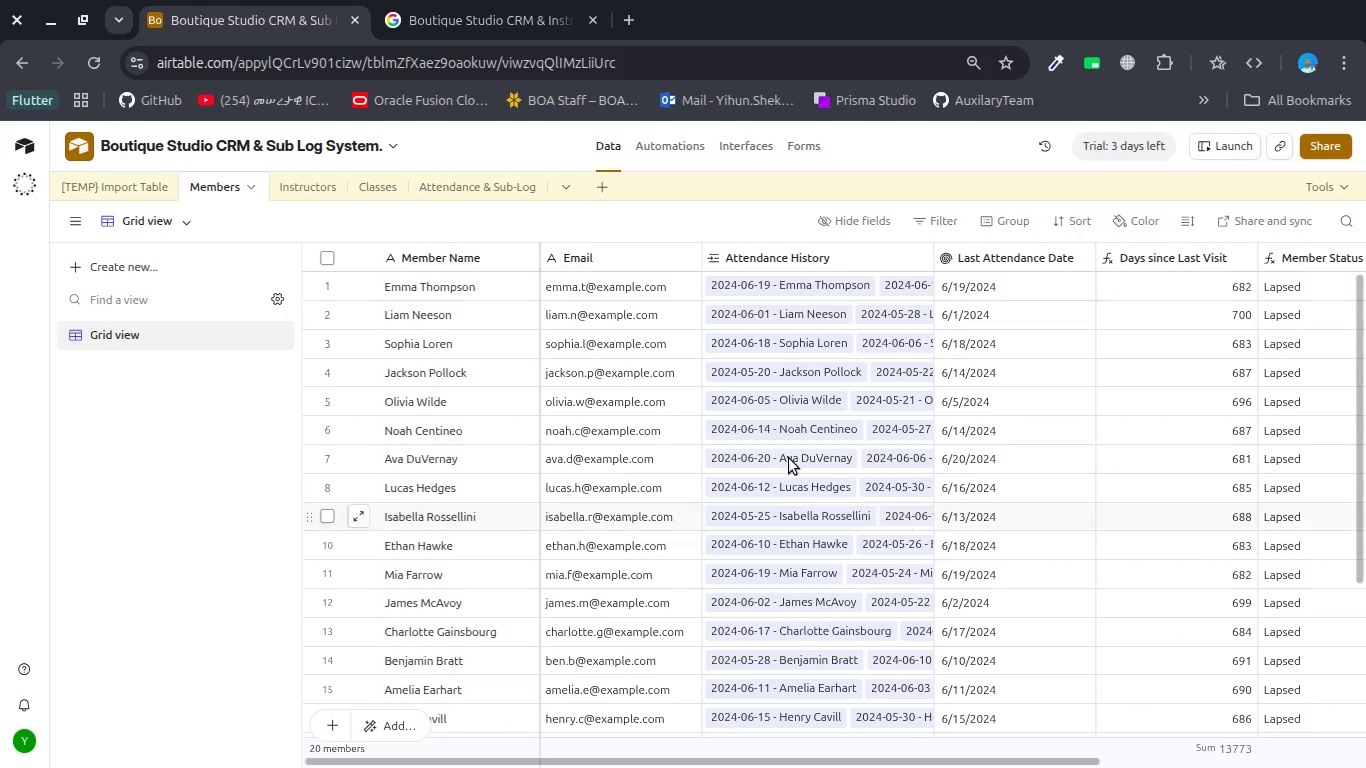 
left_click([289, 192])
 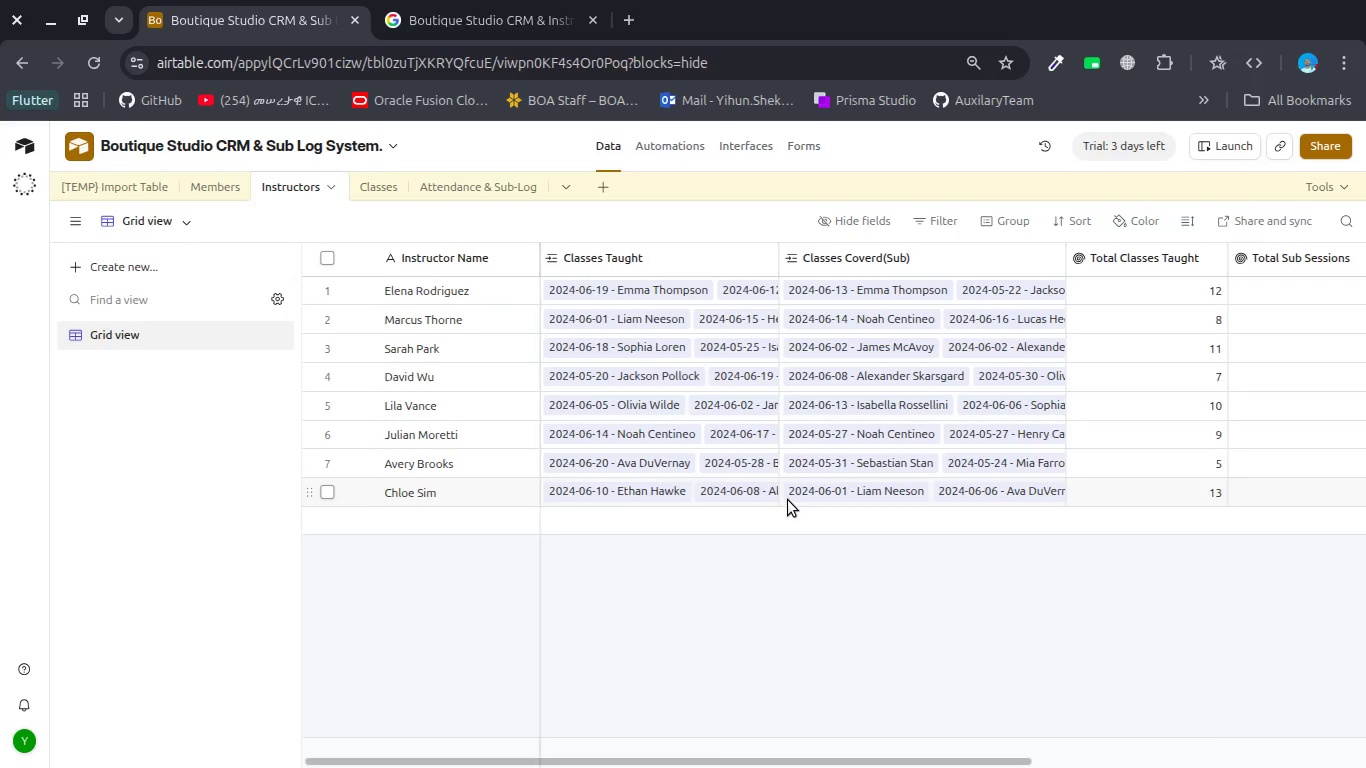 
scroll: coordinate [913, 520], scroll_direction: up, amount: 6.0
 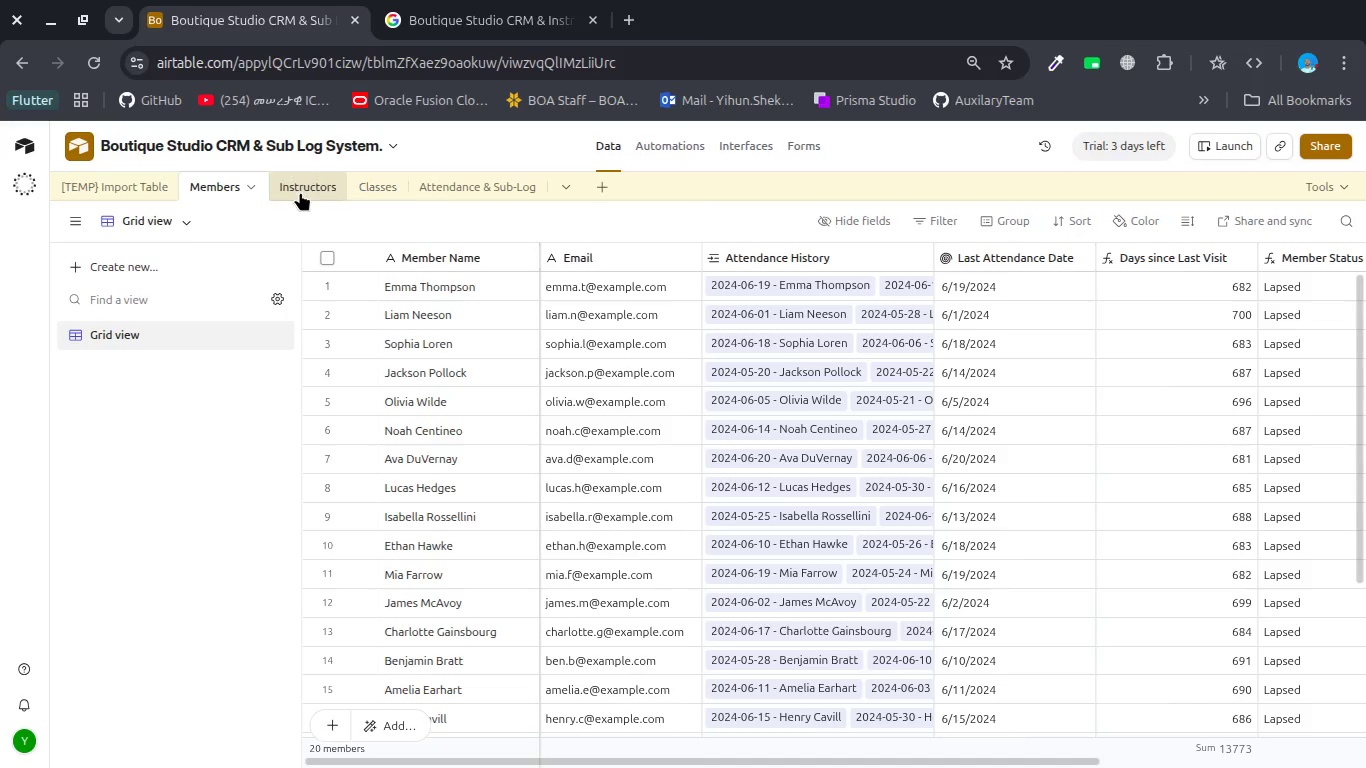 
left_click([368, 184])
 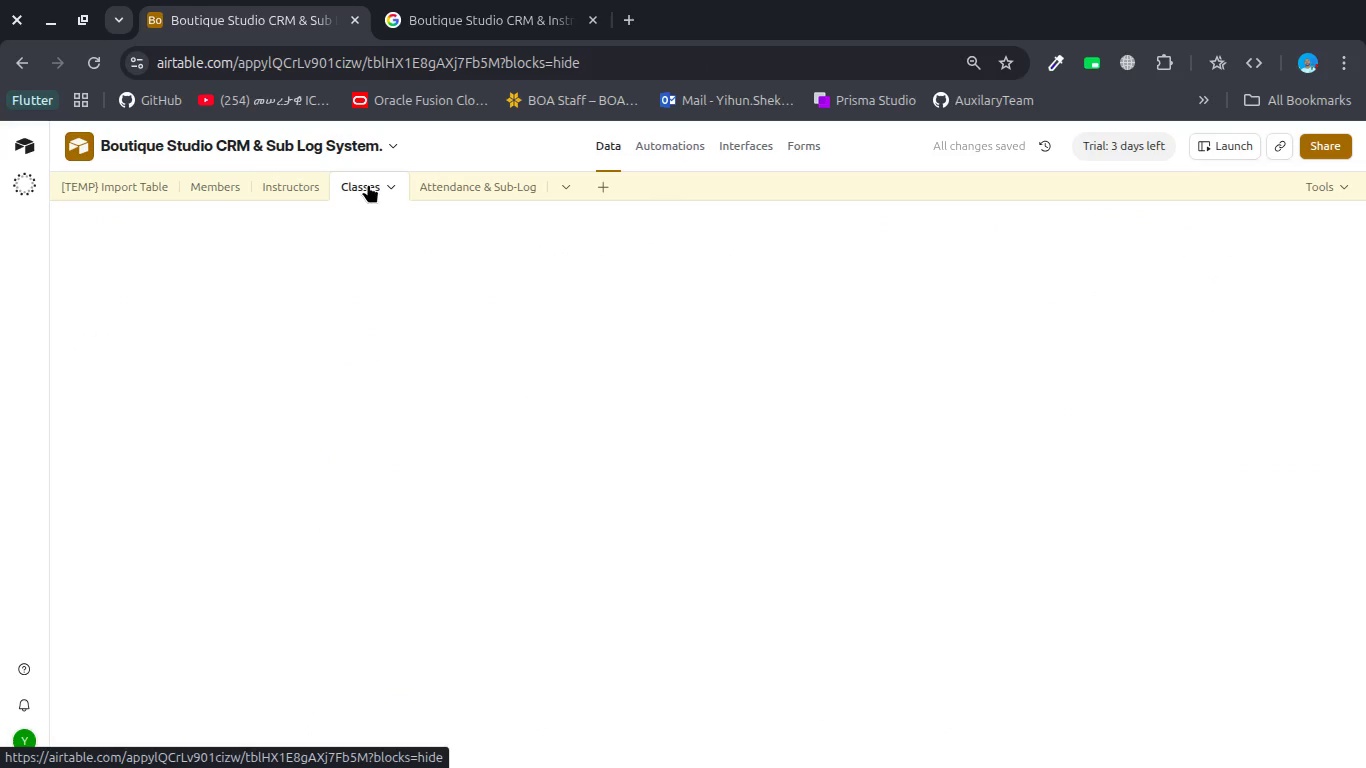 
scroll: coordinate [788, 500], scroll_direction: up, amount: 5.0
 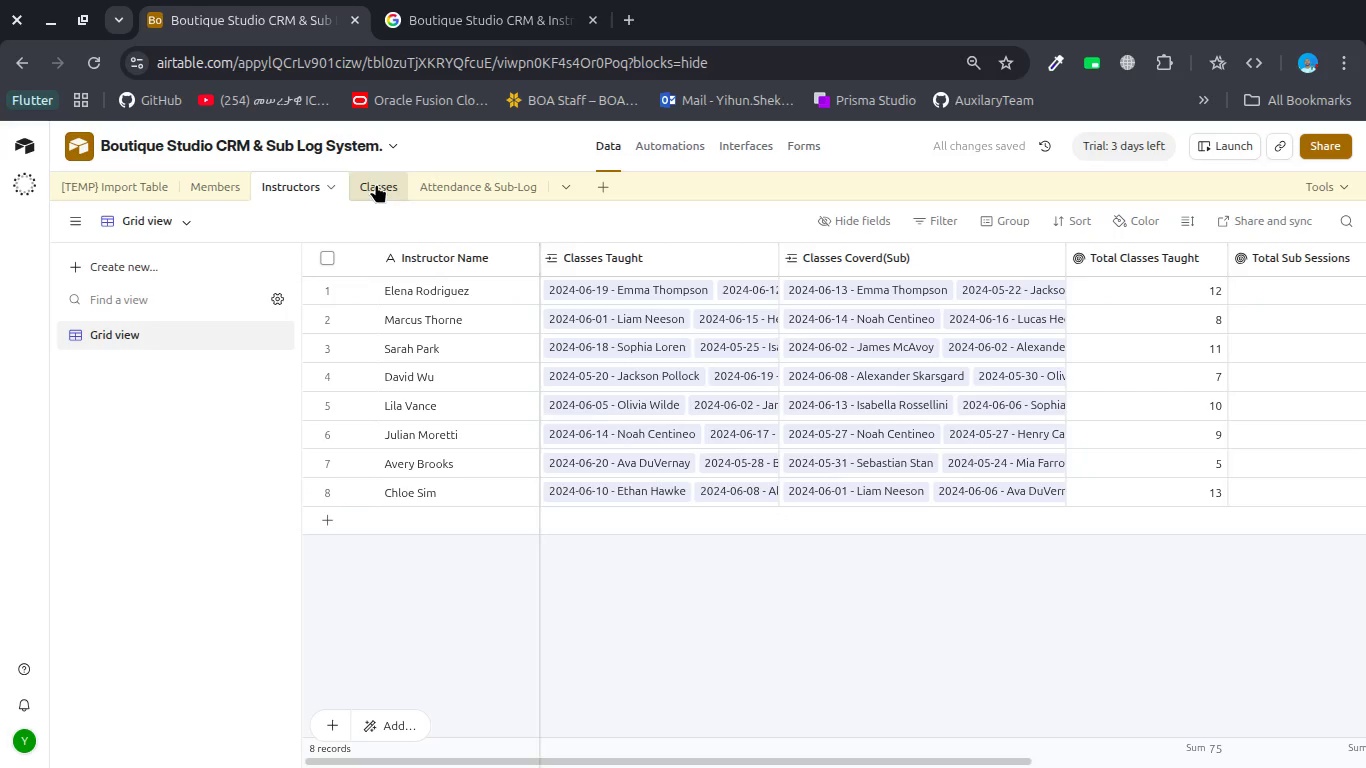 
mouse_move([413, 188])
 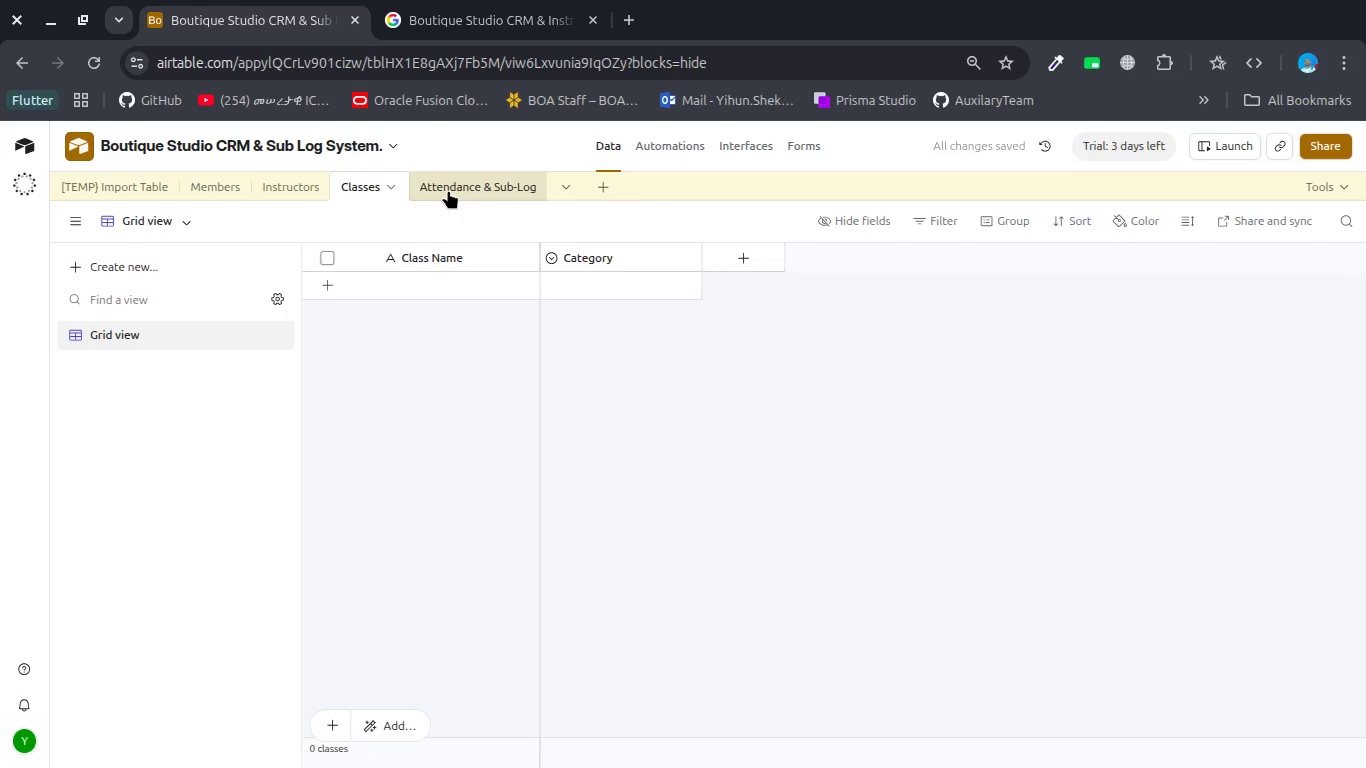 
left_click([448, 190])
 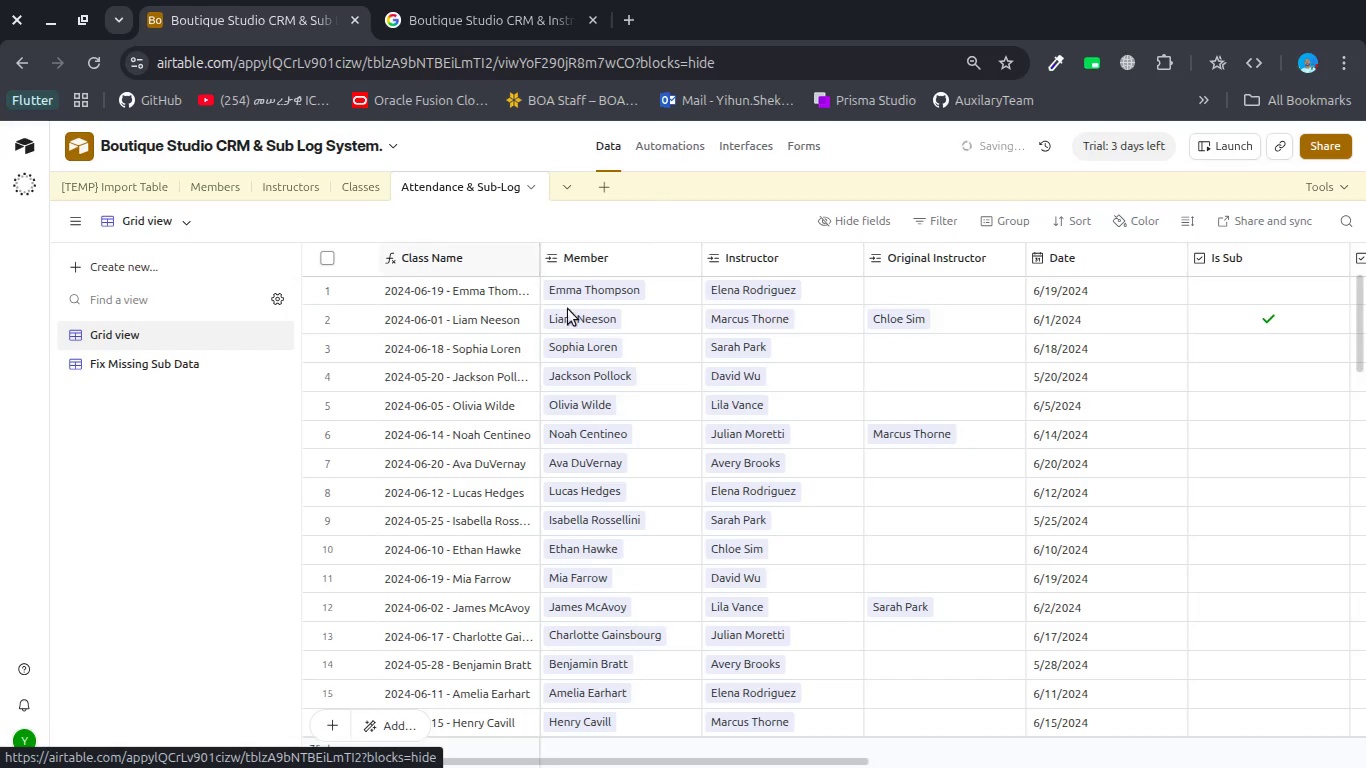 
scroll: coordinate [669, 393], scroll_direction: down, amount: 6.0
 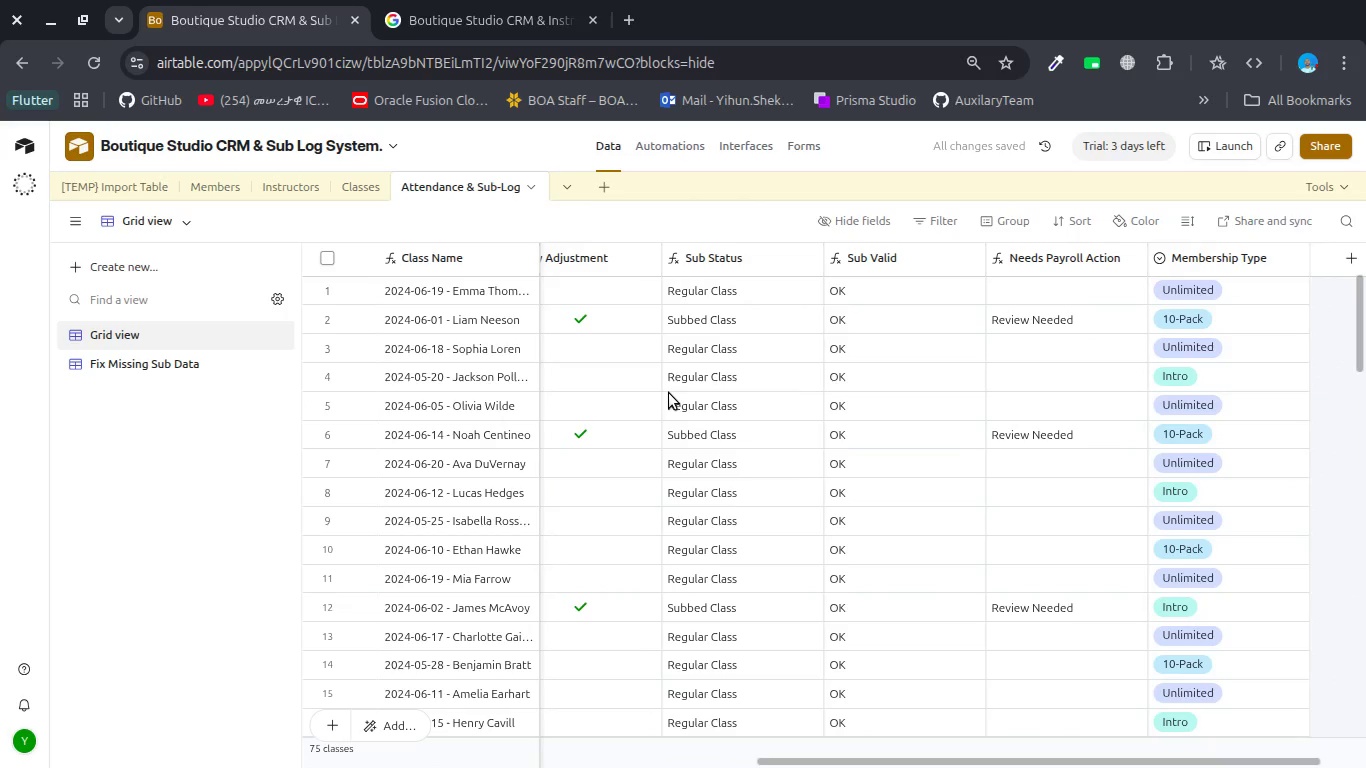 
scroll: coordinate [669, 393], scroll_direction: up, amount: 1.0
 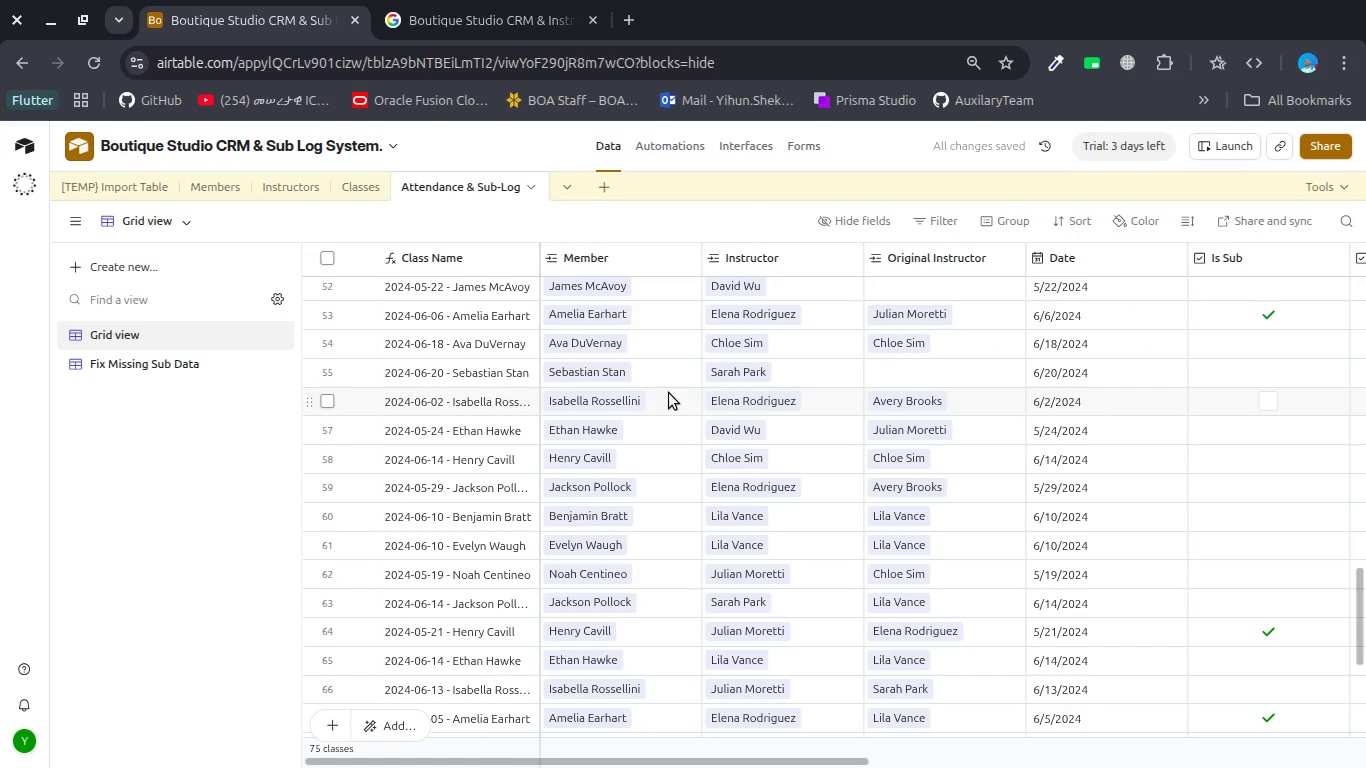 
scroll: coordinate [669, 393], scroll_direction: down, amount: 6.0
 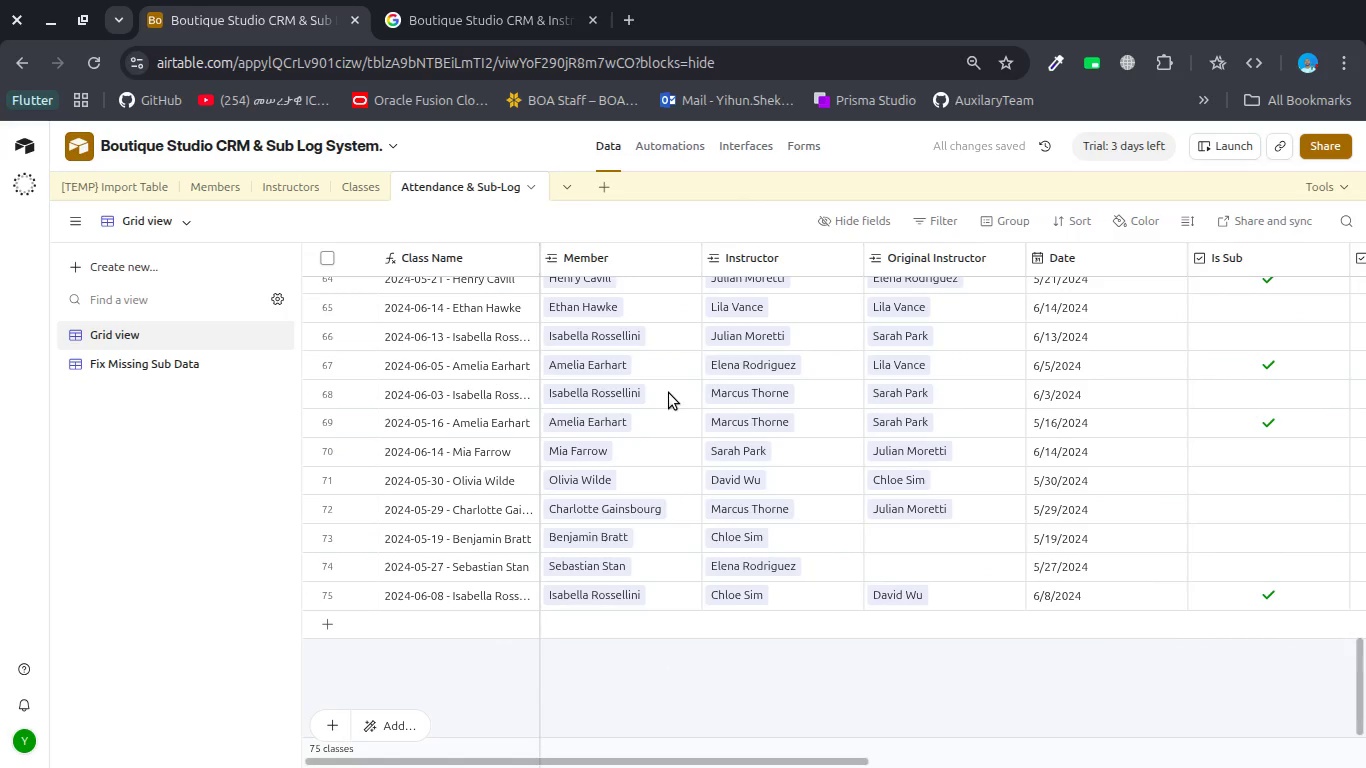 
scroll: coordinate [669, 393], scroll_direction: up, amount: 4.0
 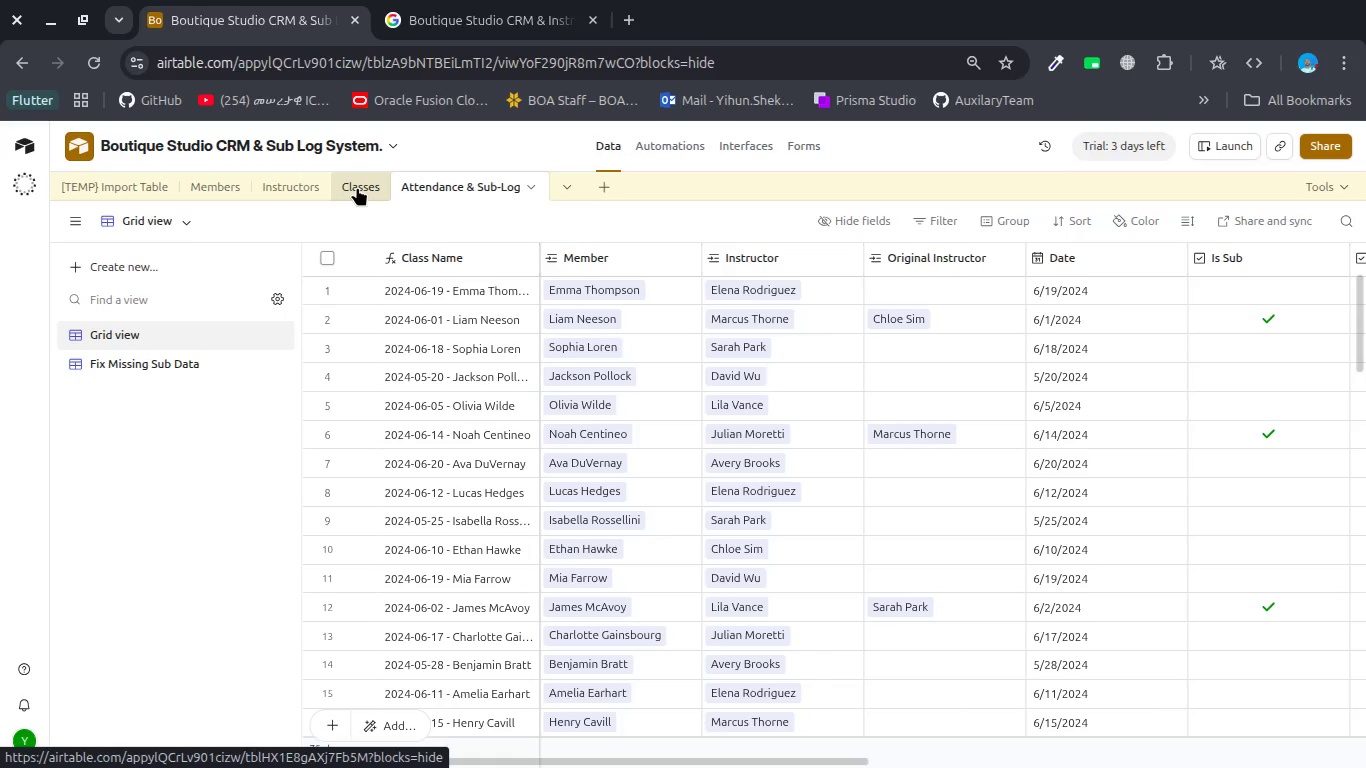 
wait(18.98)
 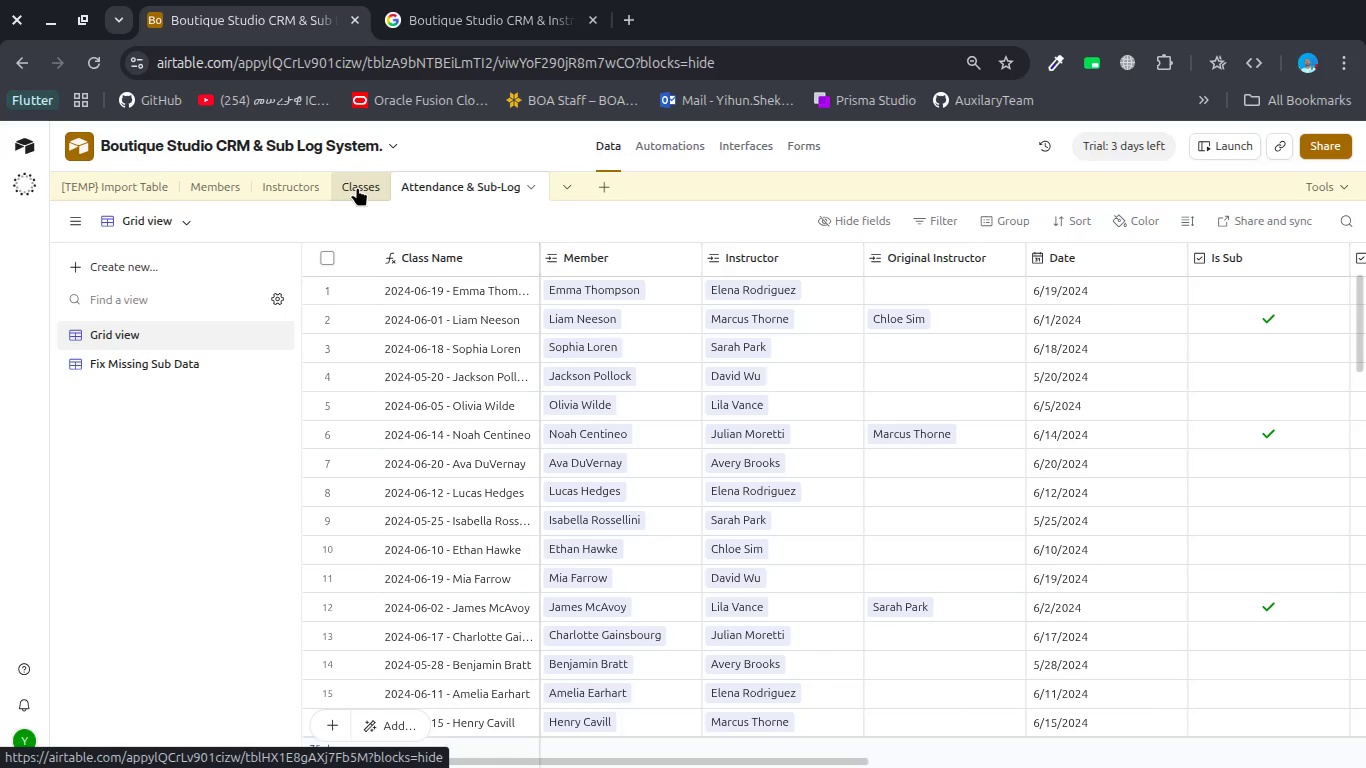 
left_click([214, 193])
 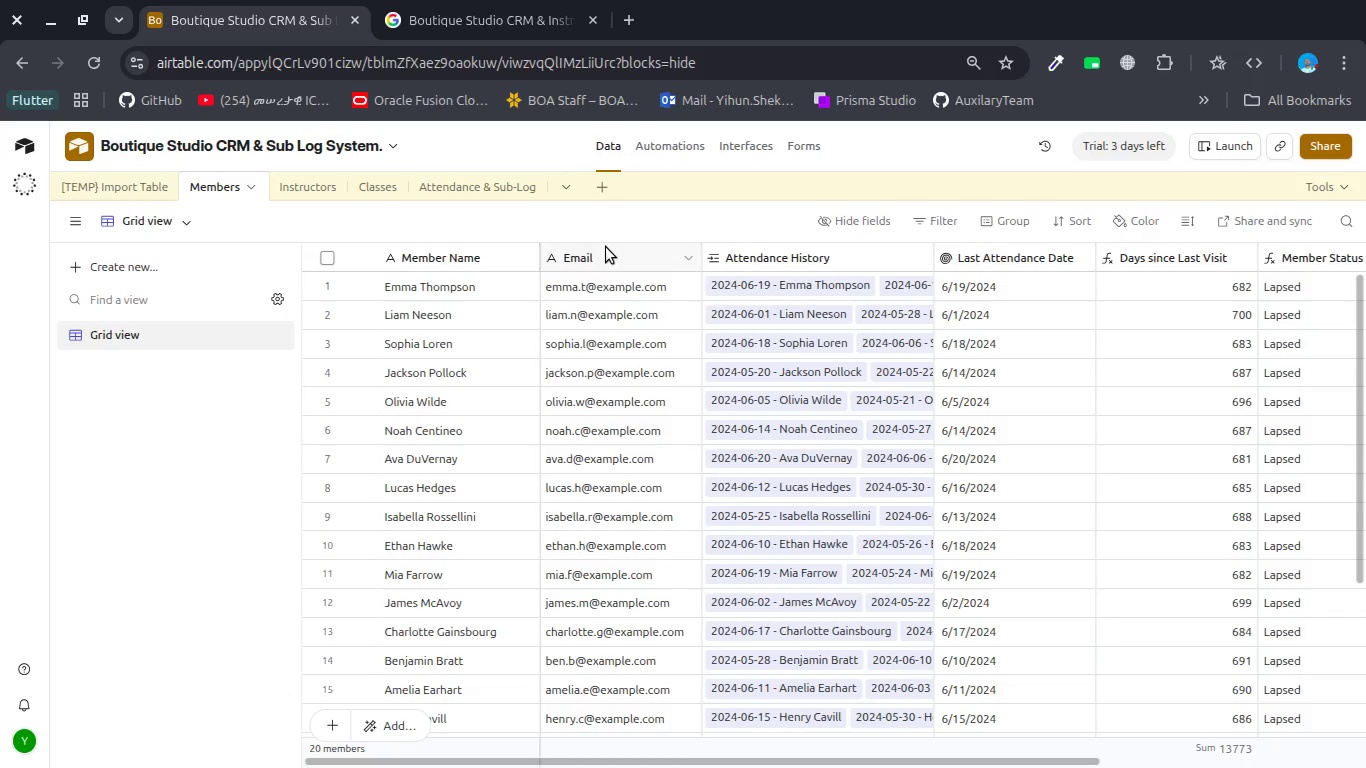 
double_click([611, 259])
 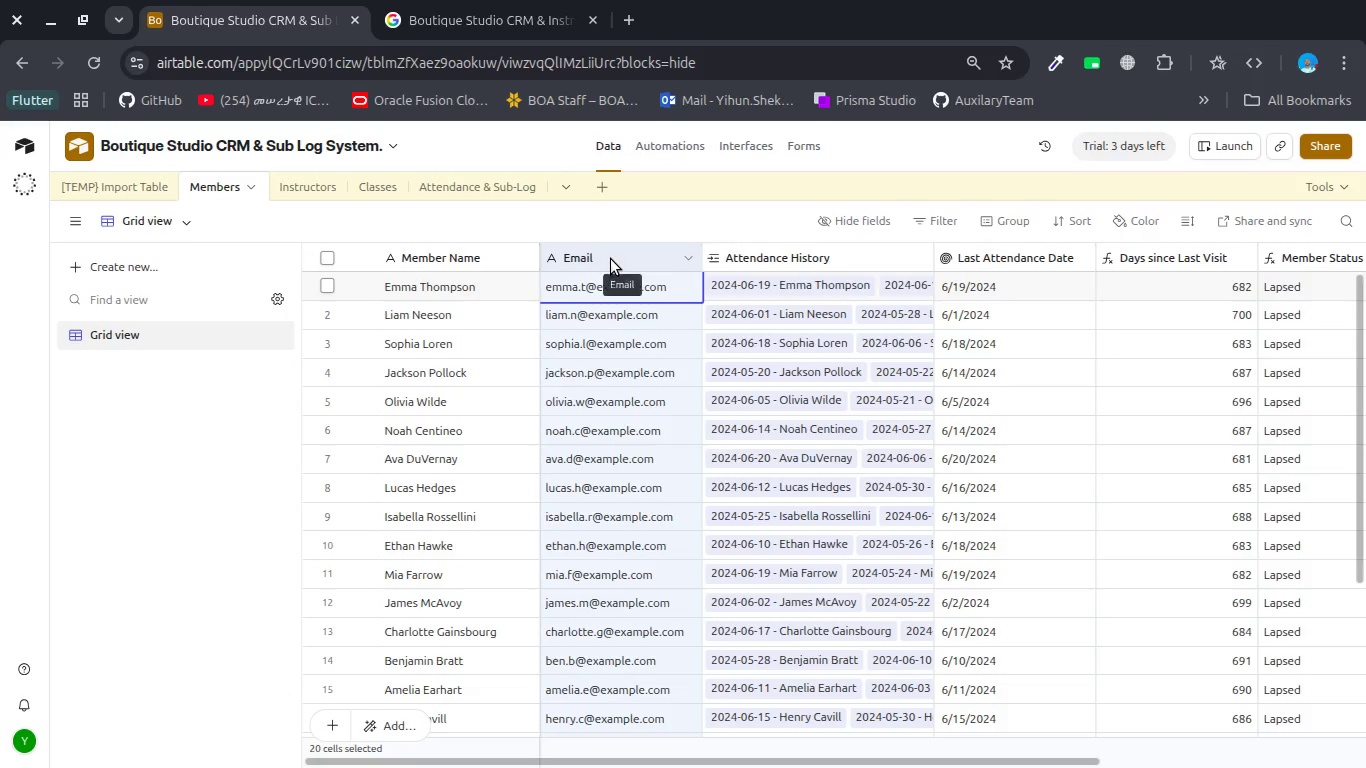 
mouse_move([614, 266])
 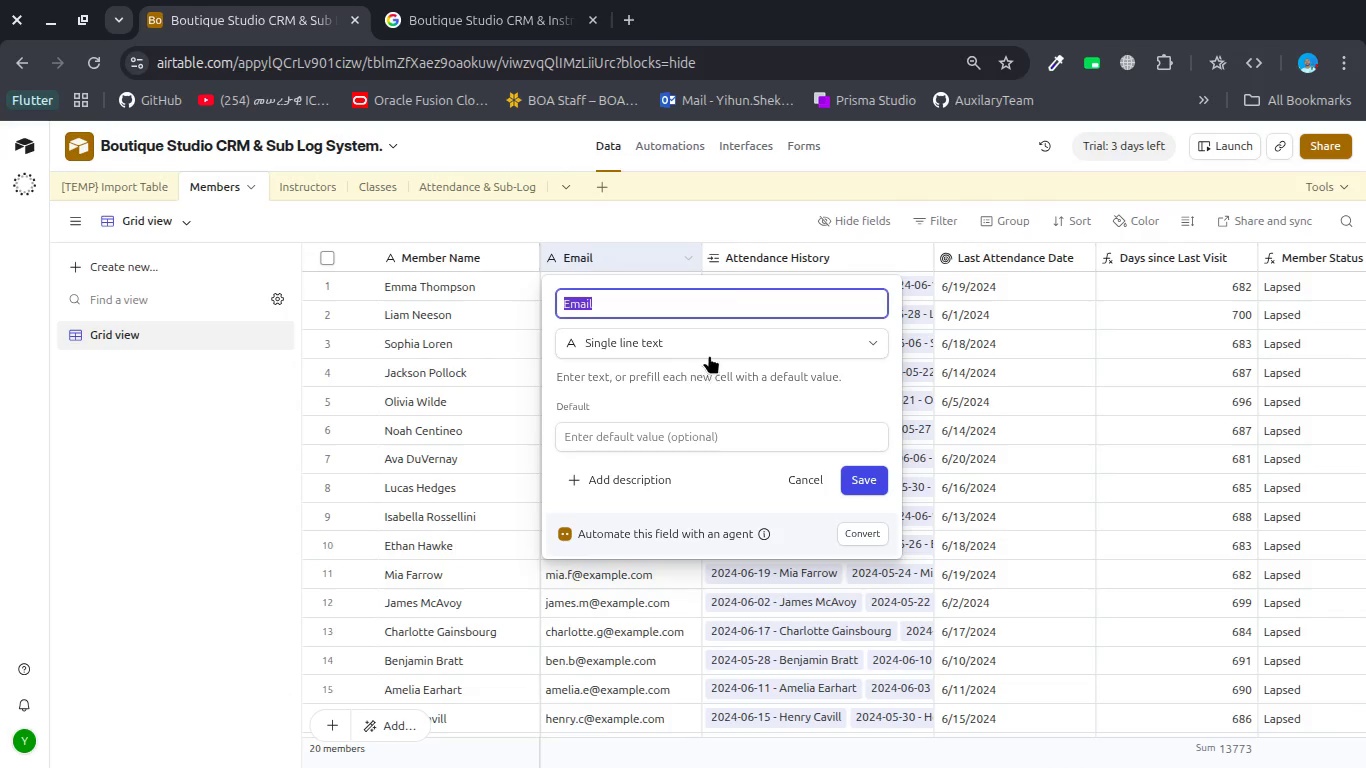 
left_click([715, 348])
 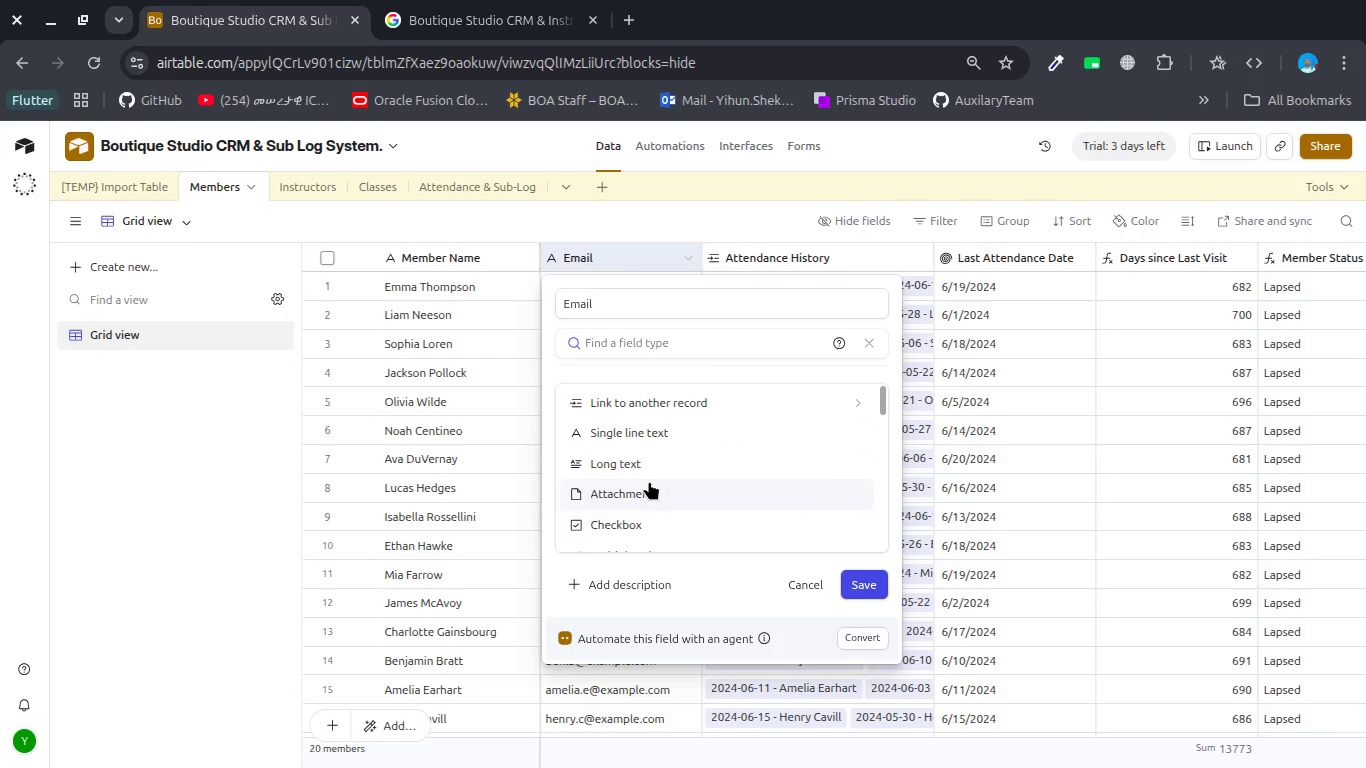 
type(em)
 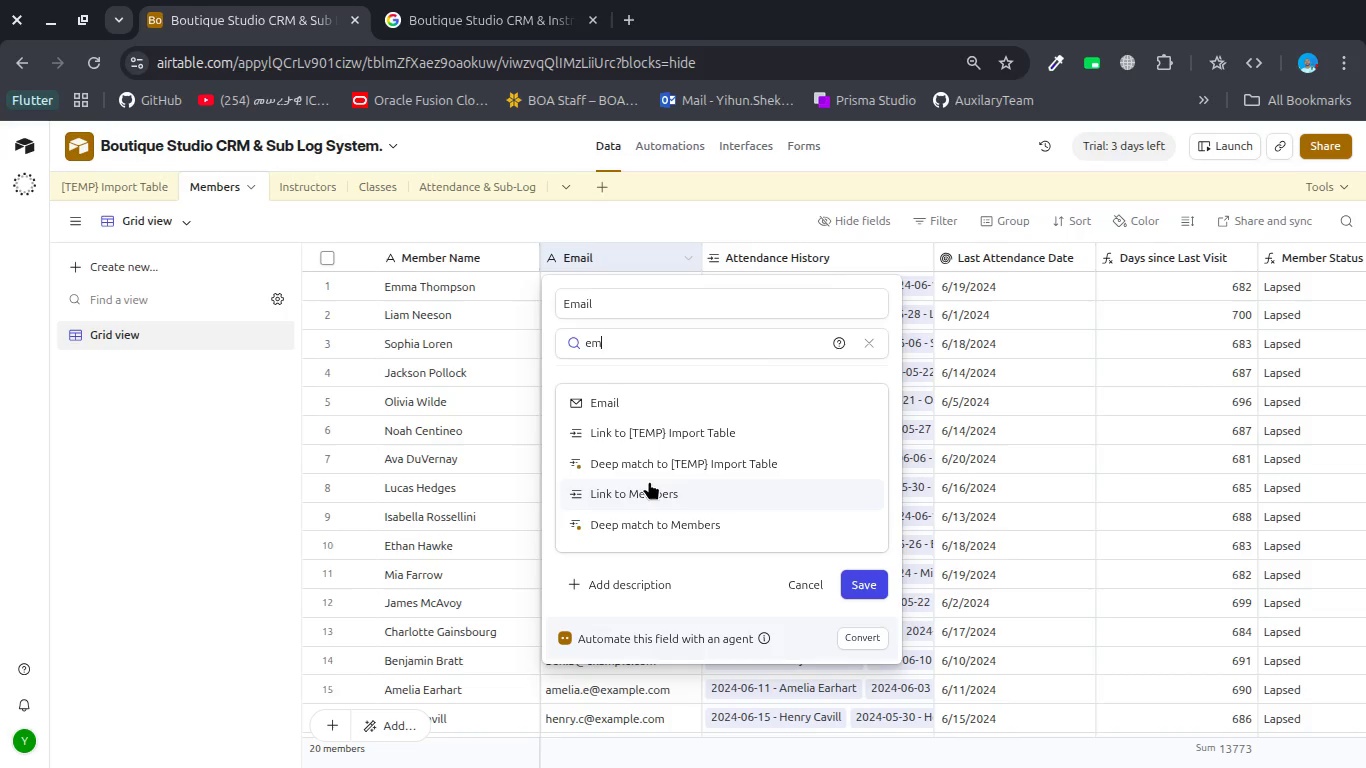 
key(Enter)
 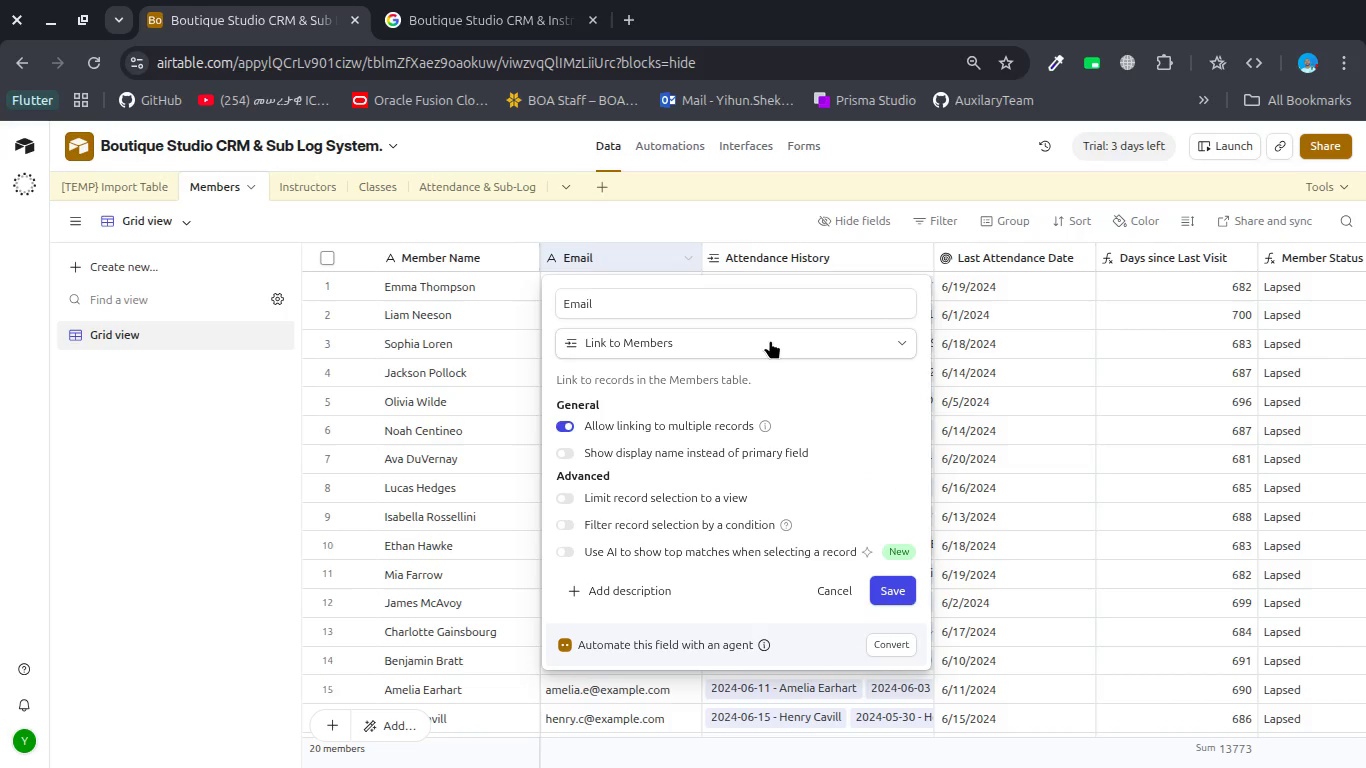 
left_click([766, 344])
 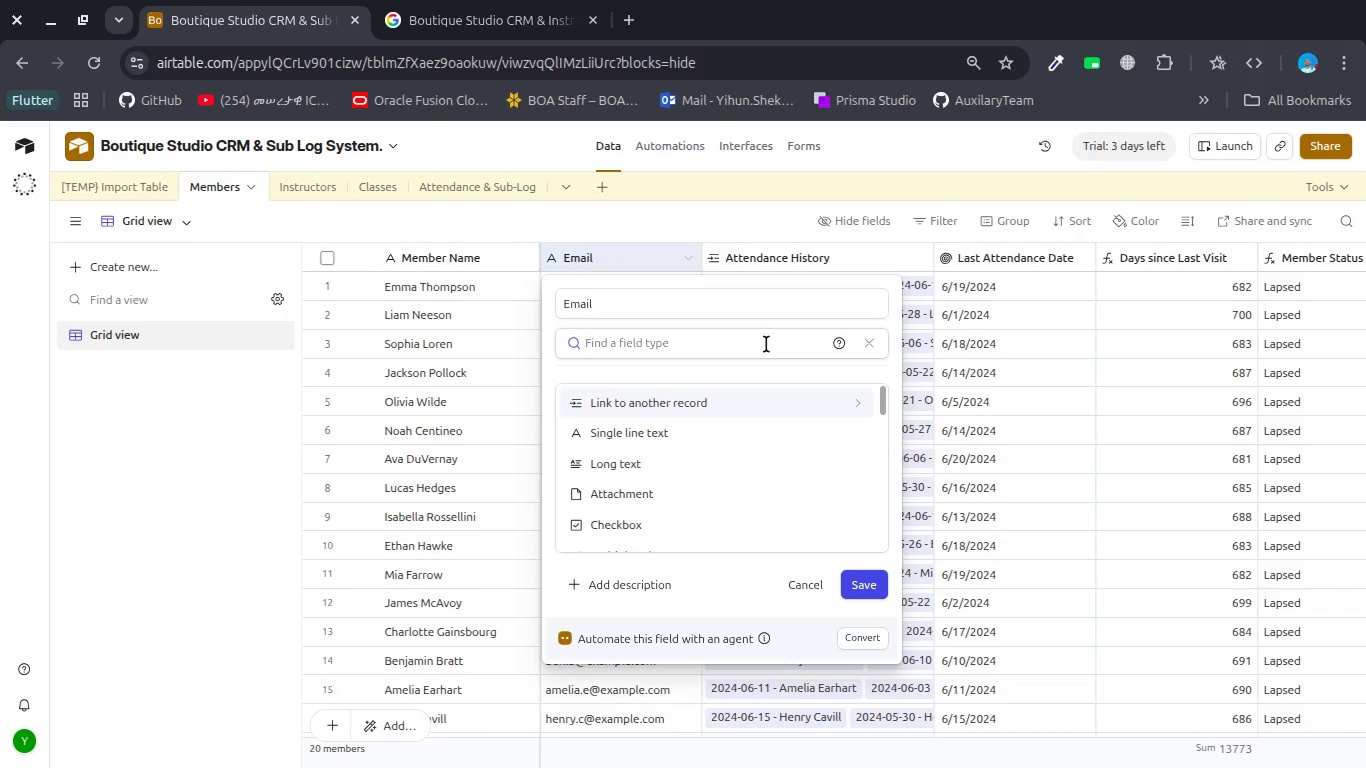 
type(em)
 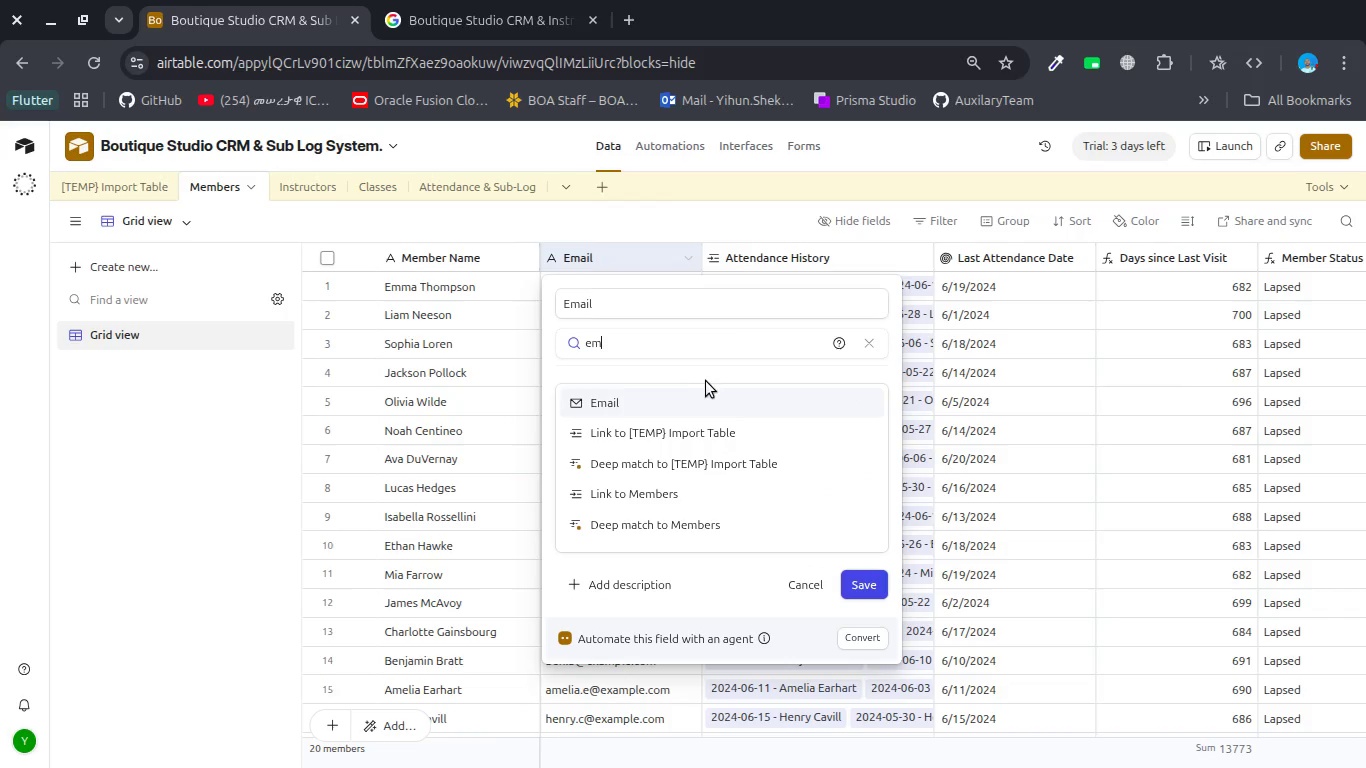 
left_click([696, 394])
 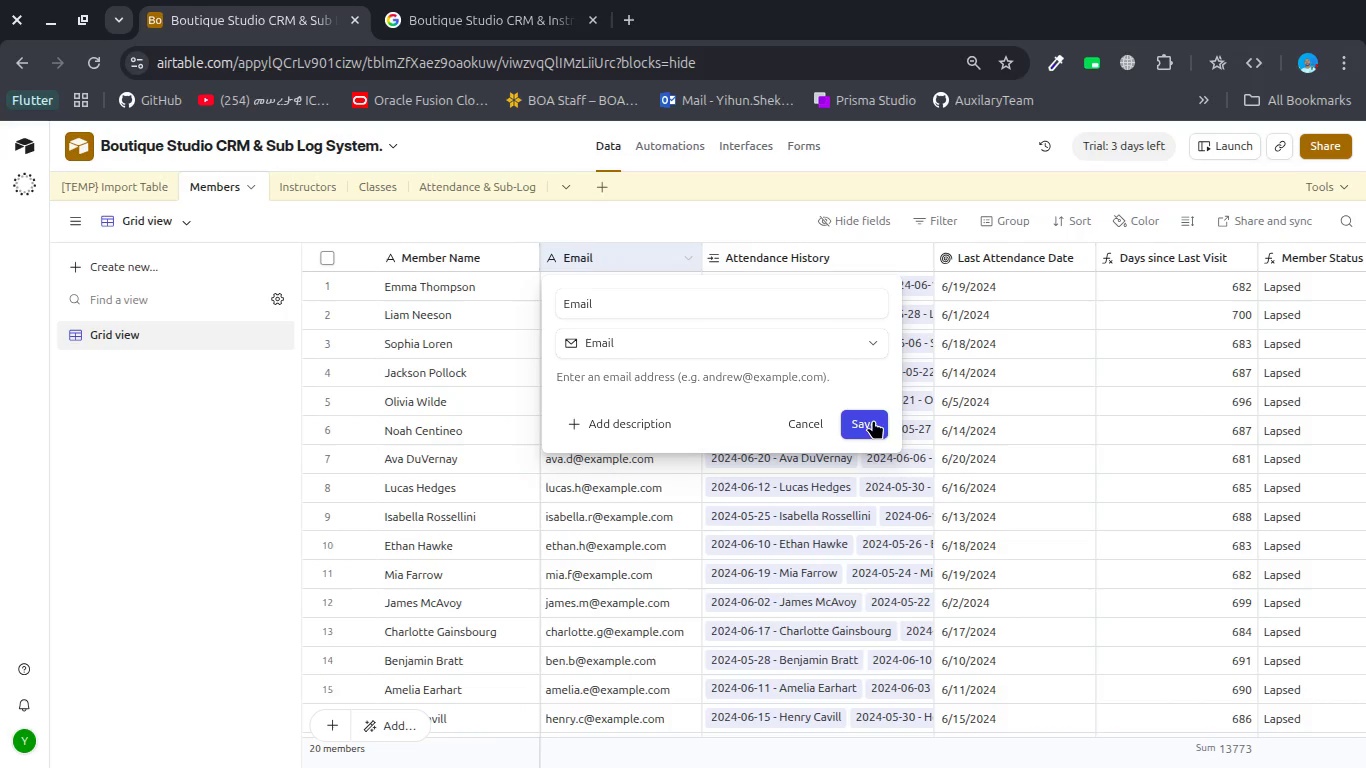 
left_click([875, 425])
 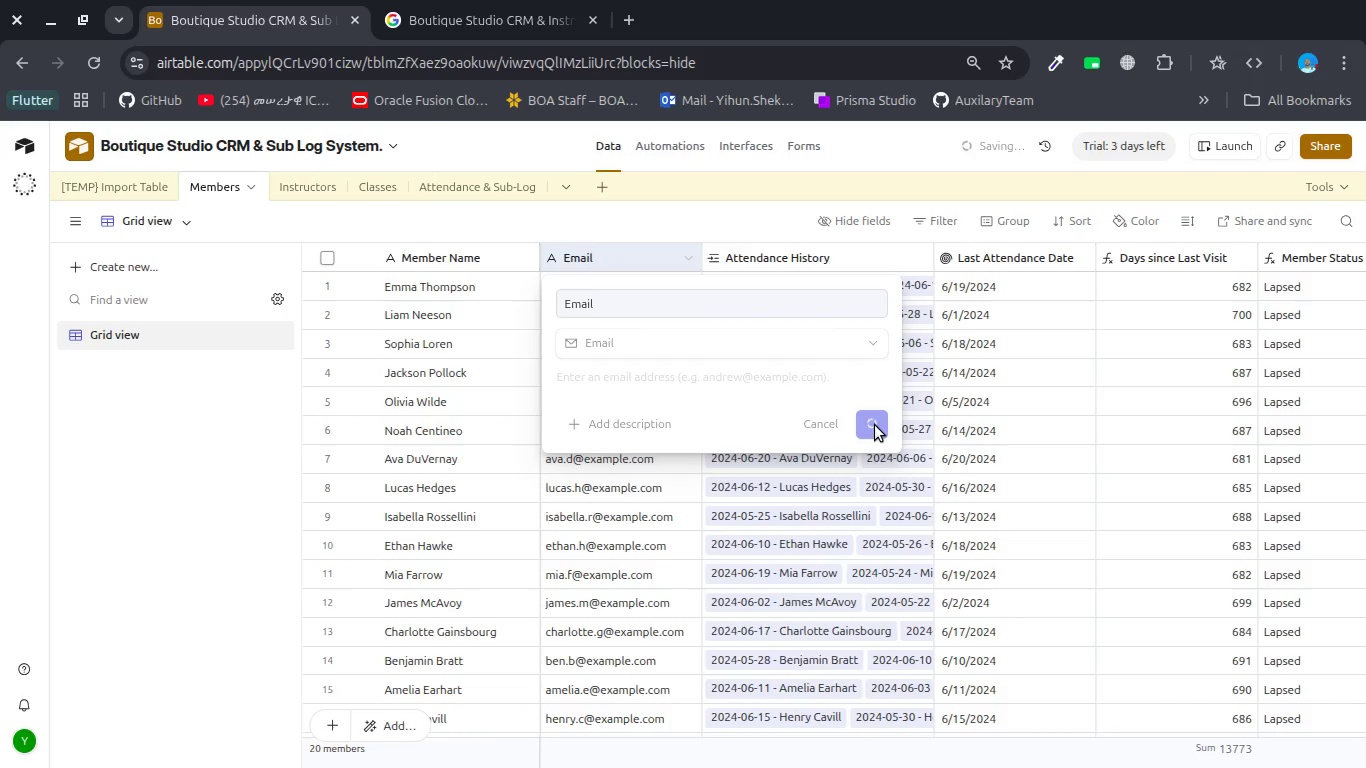 
mouse_move([833, 429])
 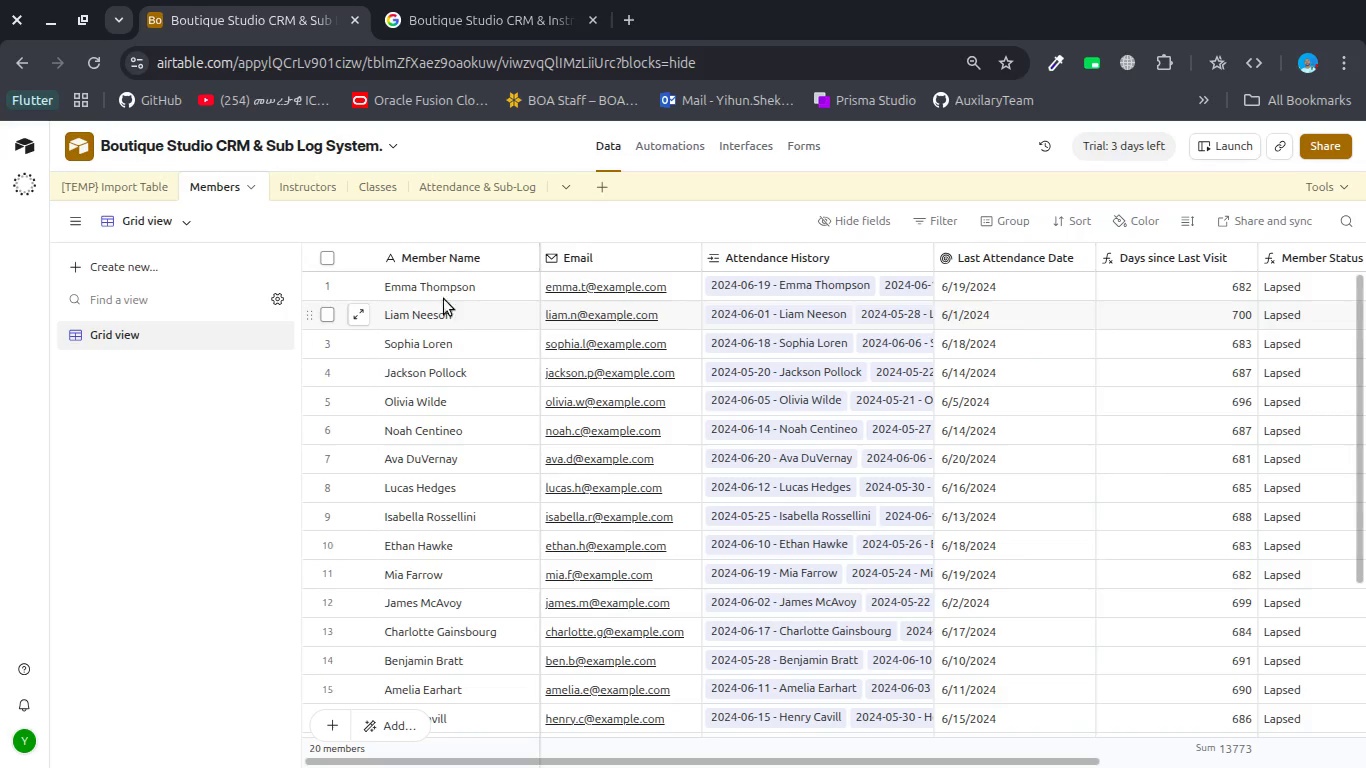 
wait(25.01)
 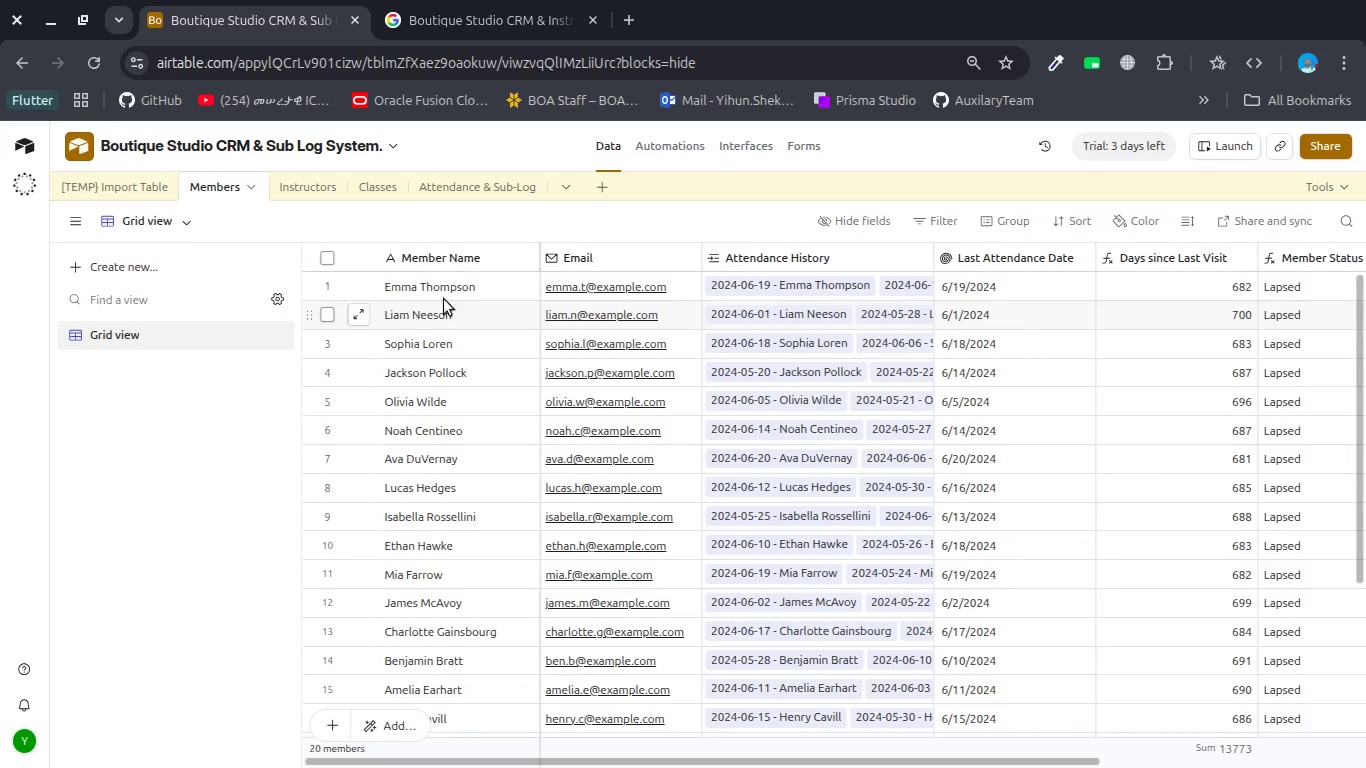 
left_click([363, 178])
 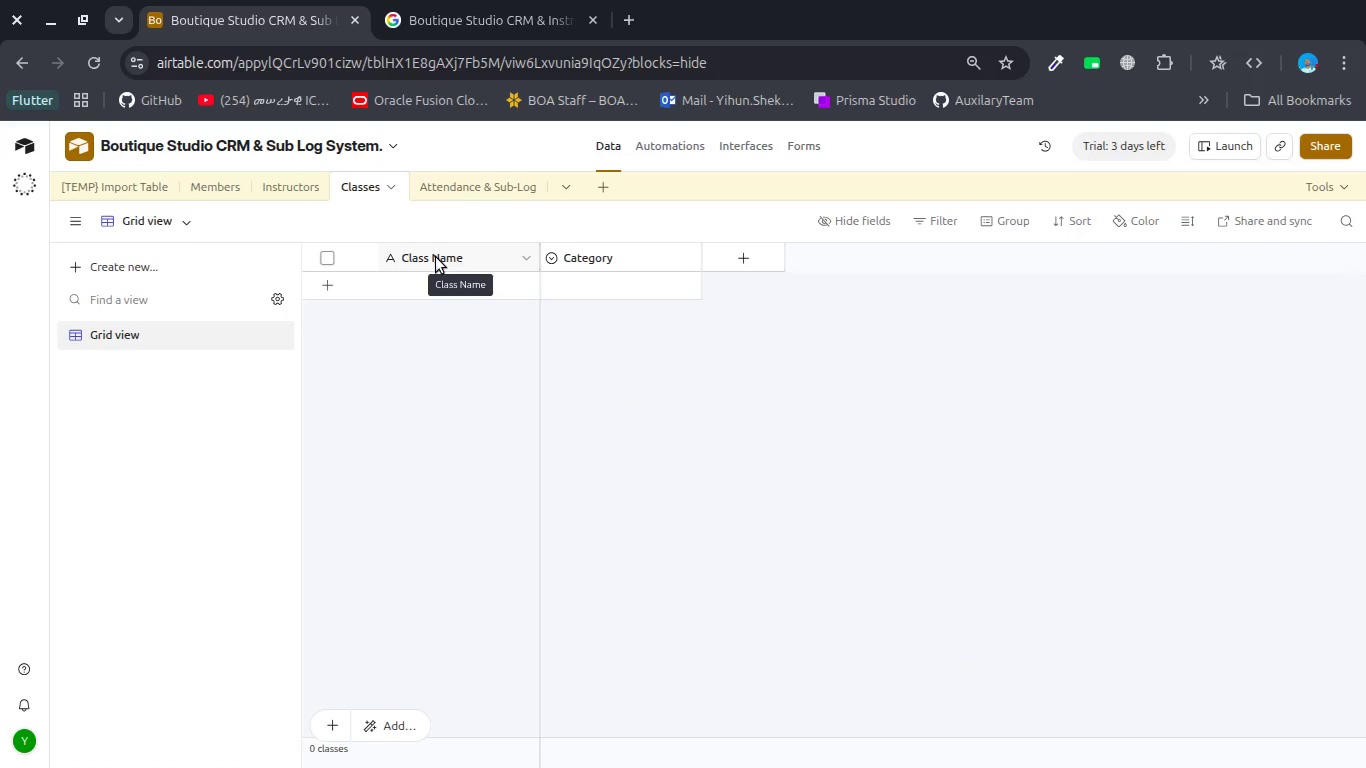 
wait(8.43)
 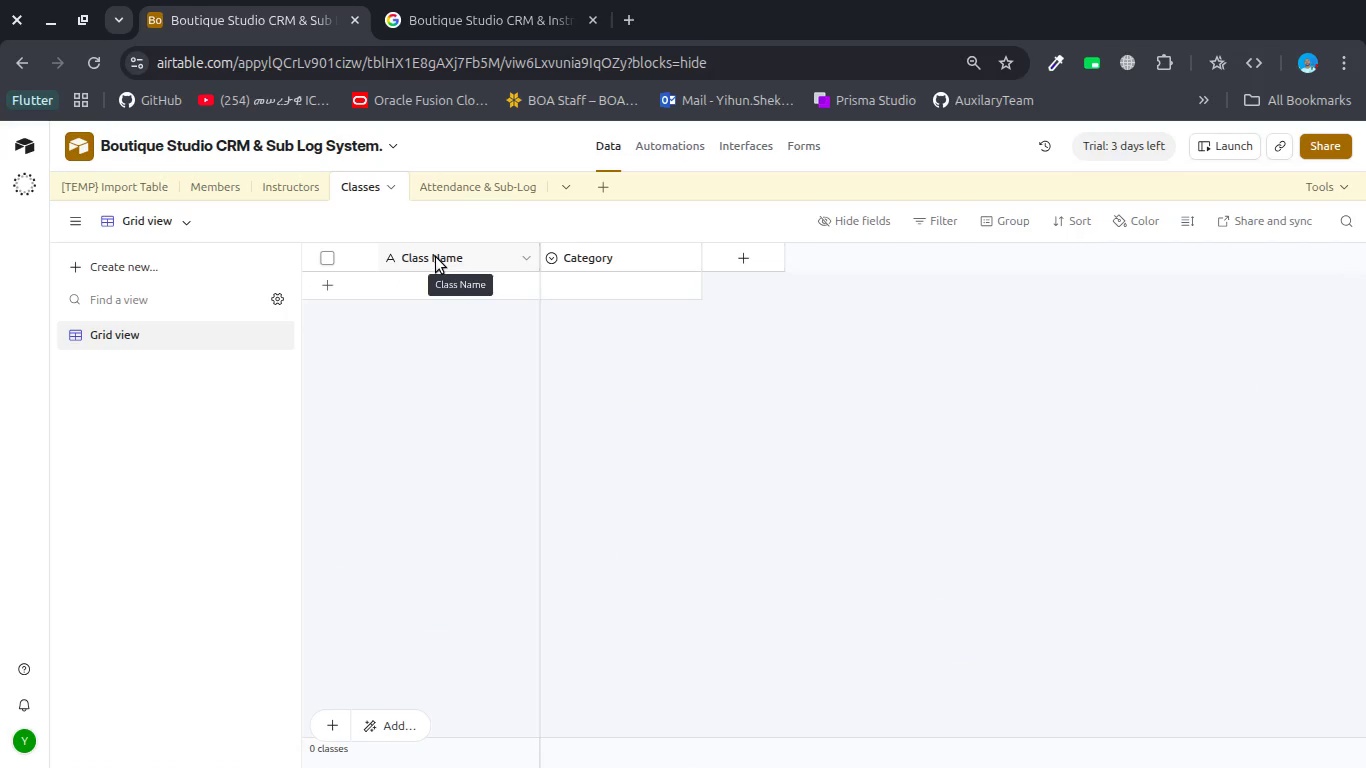 
double_click([637, 252])
 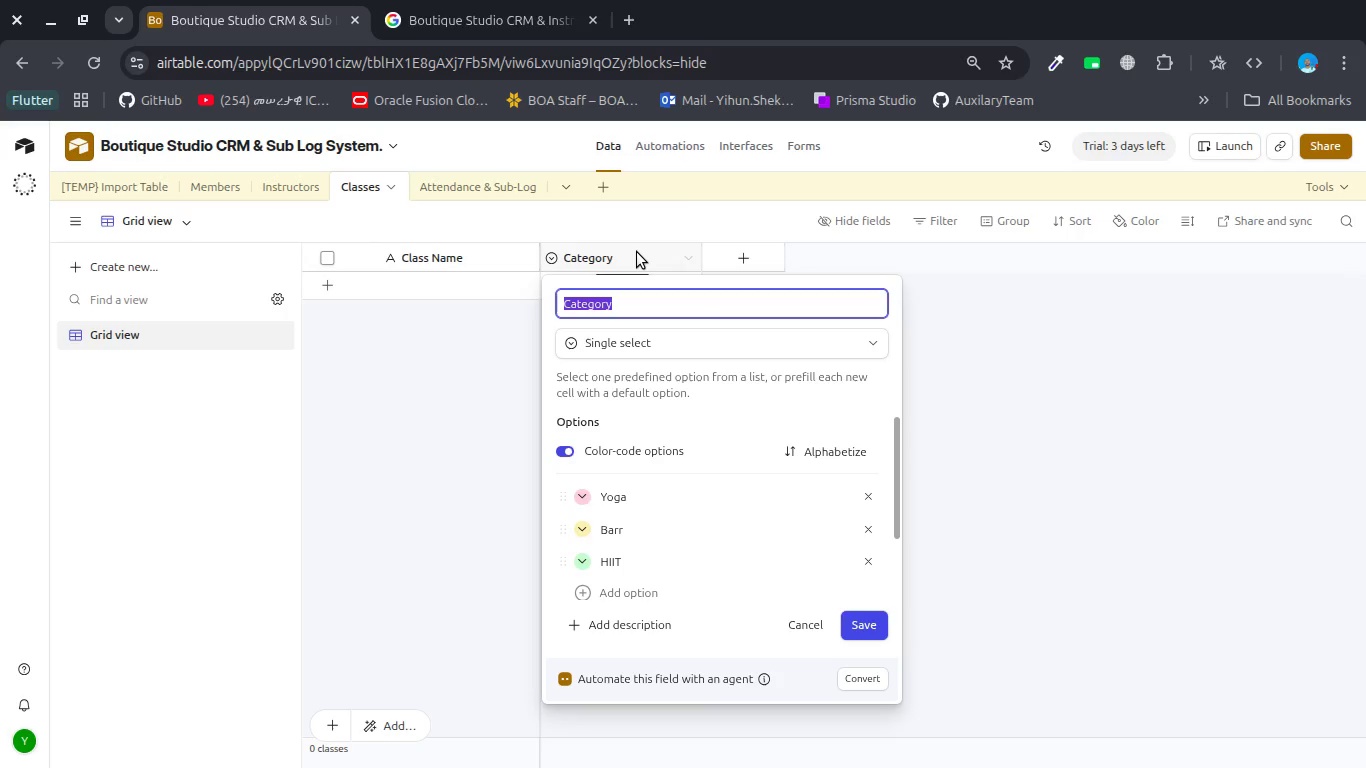 
type(Class Type)
 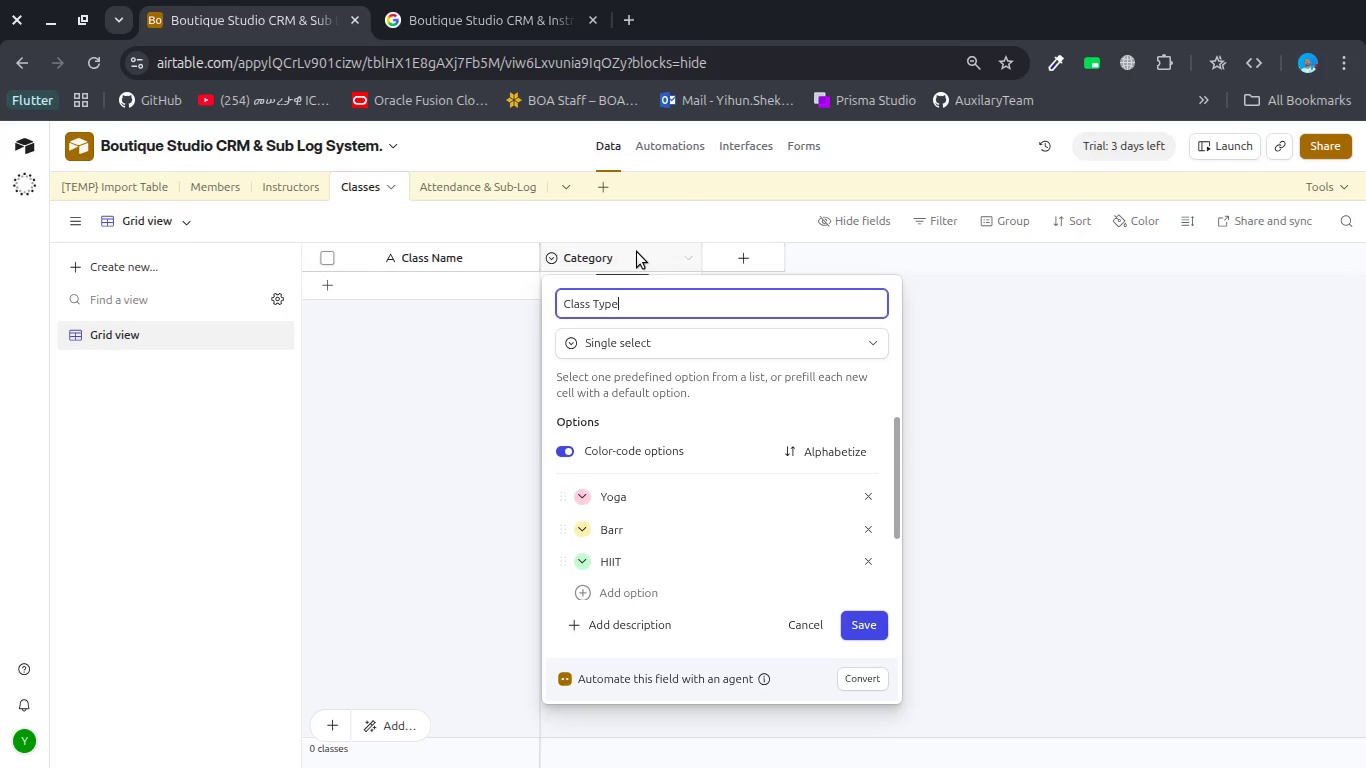 
left_click([859, 624])
 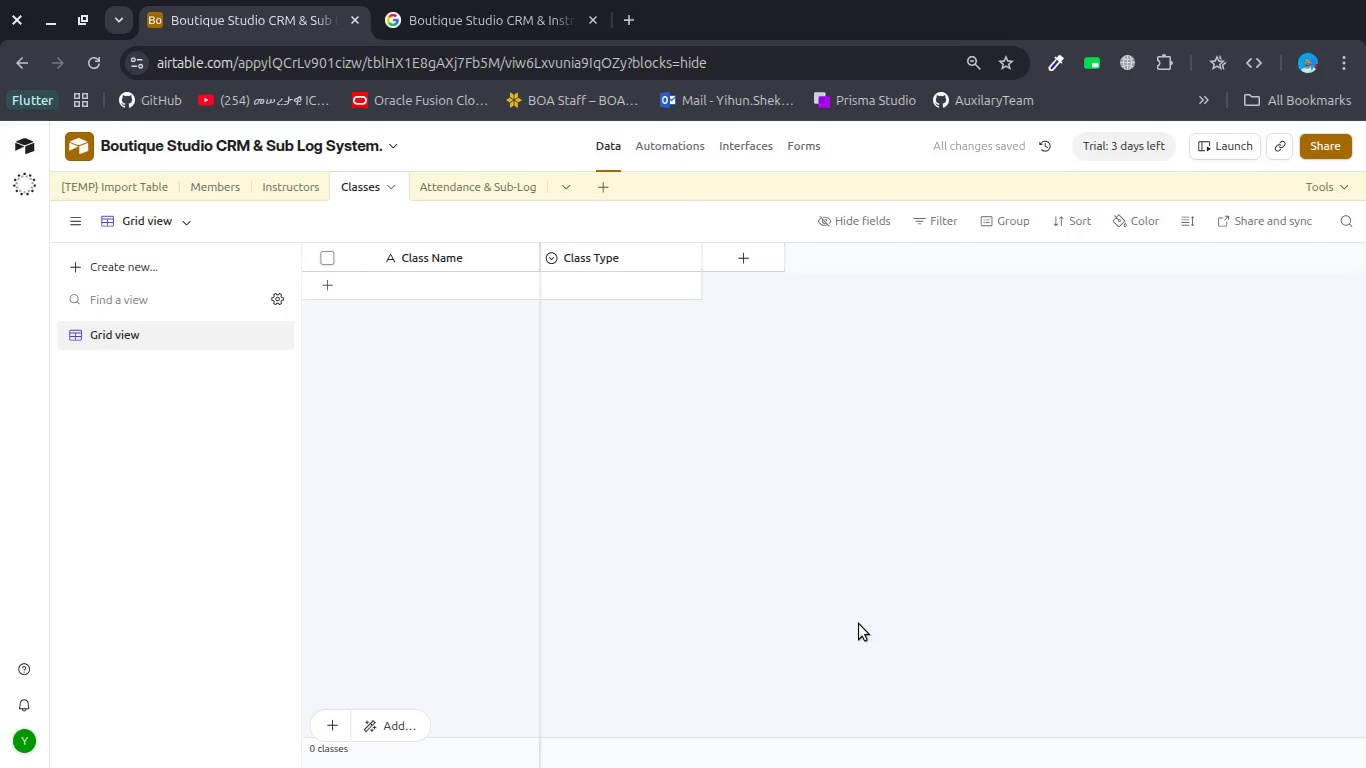 
wait(8.25)
 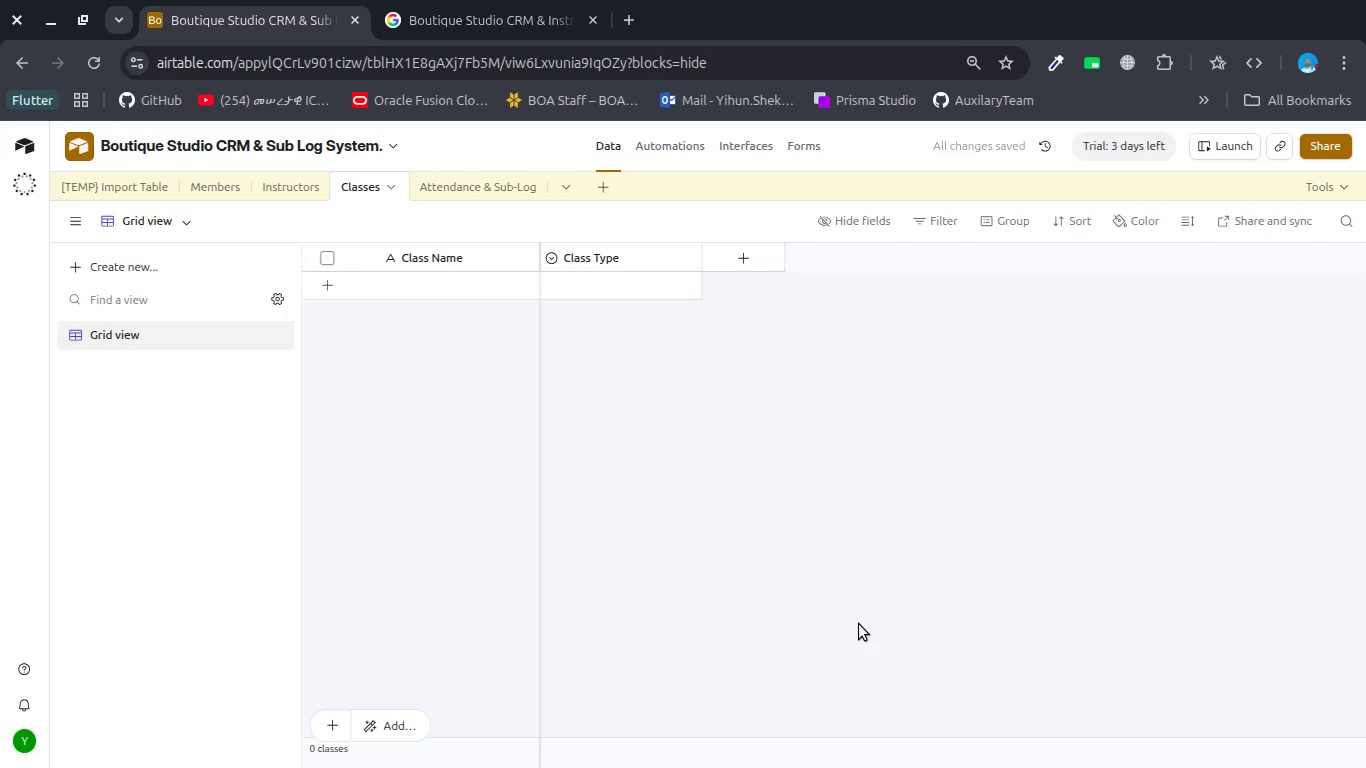 
left_click([755, 262])
 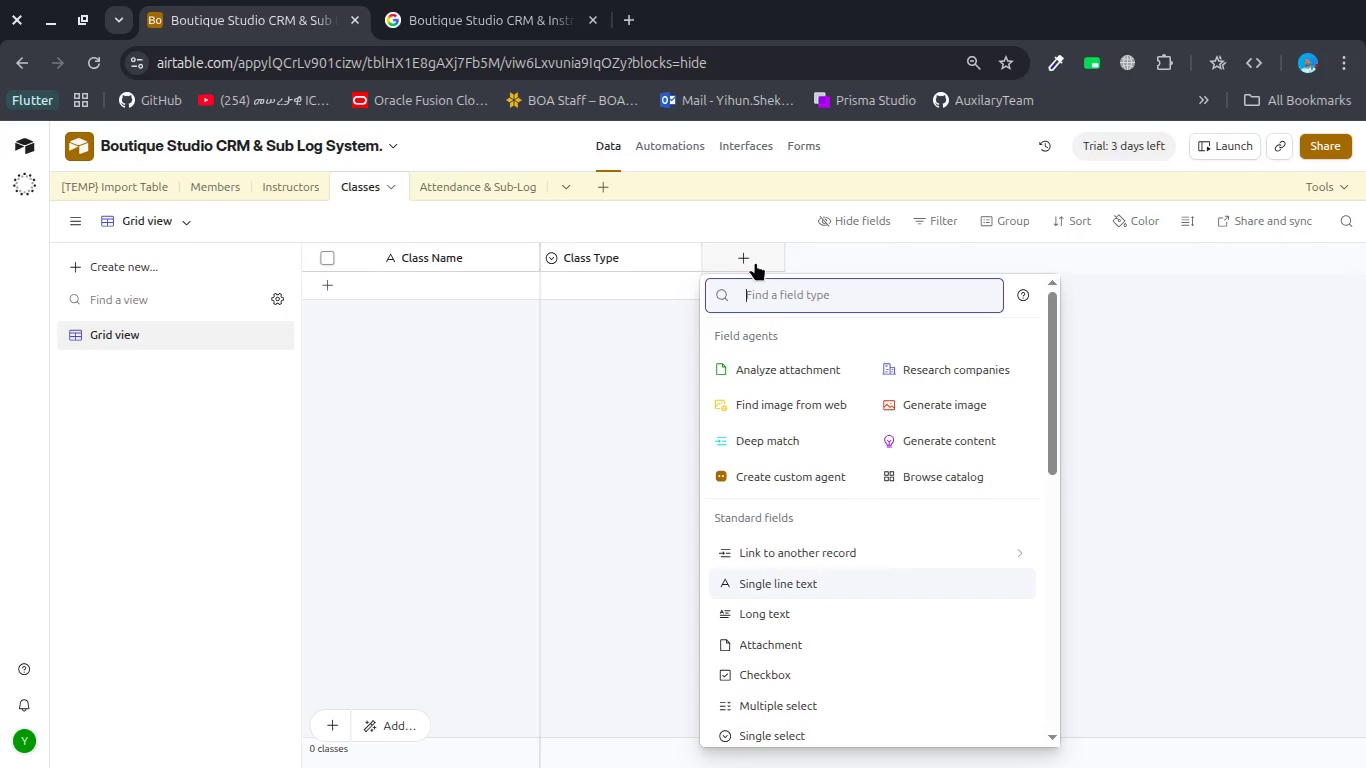 
type(Default Duraton)
 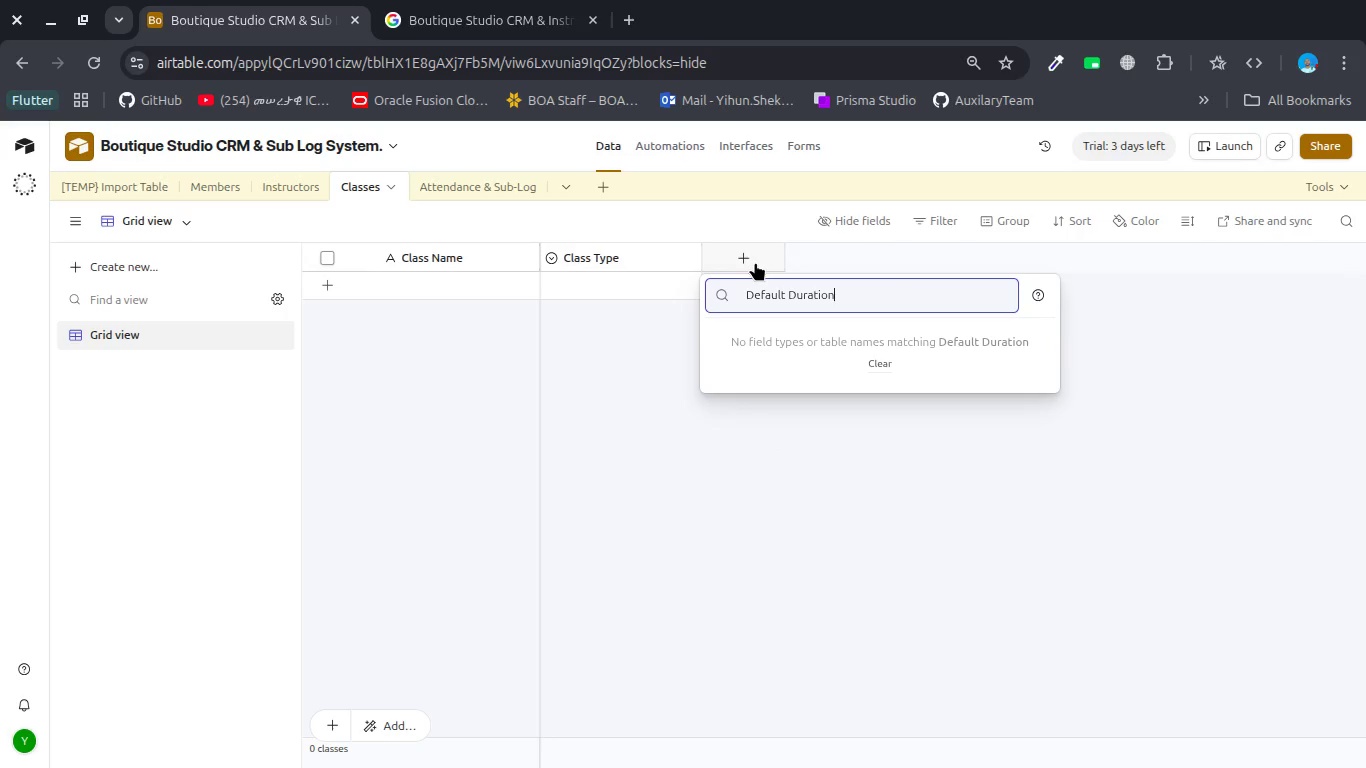 
 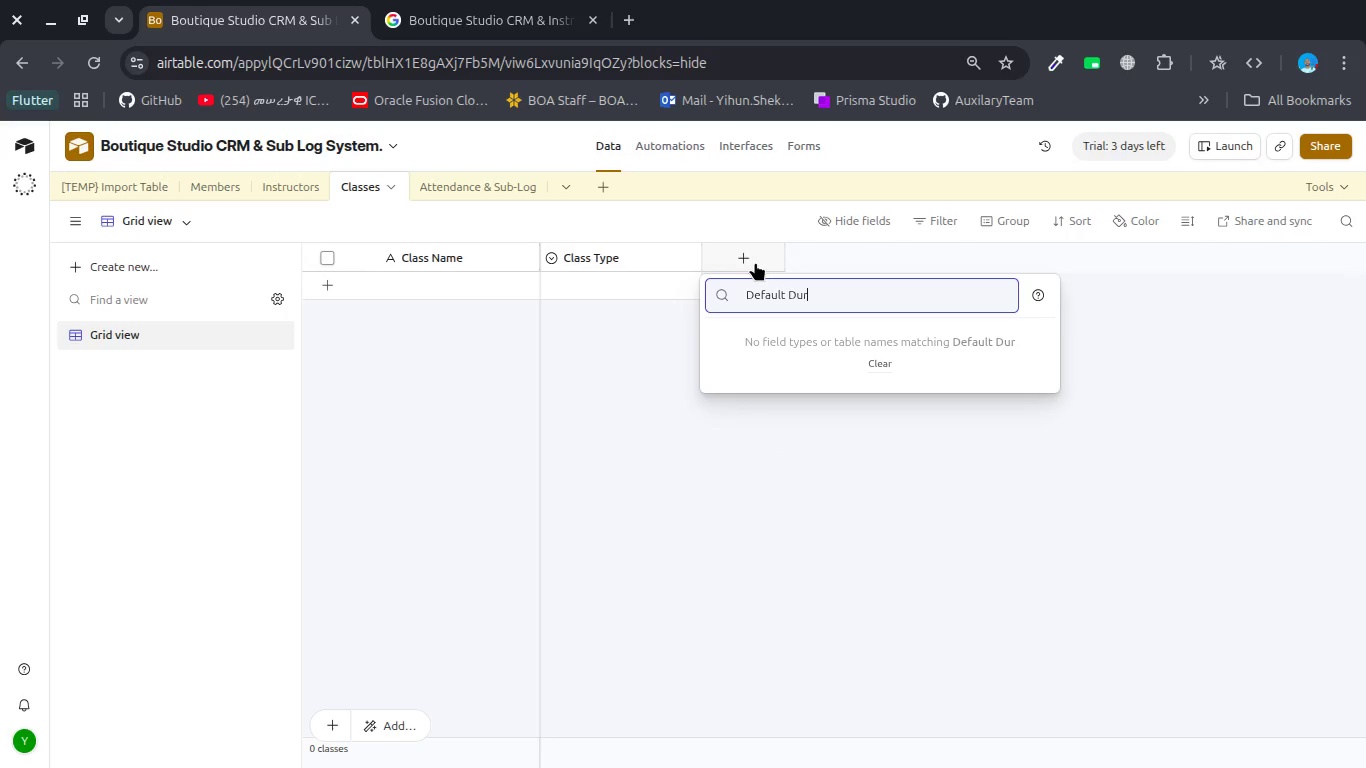 
hold_key(key=I, duration=0.35)
 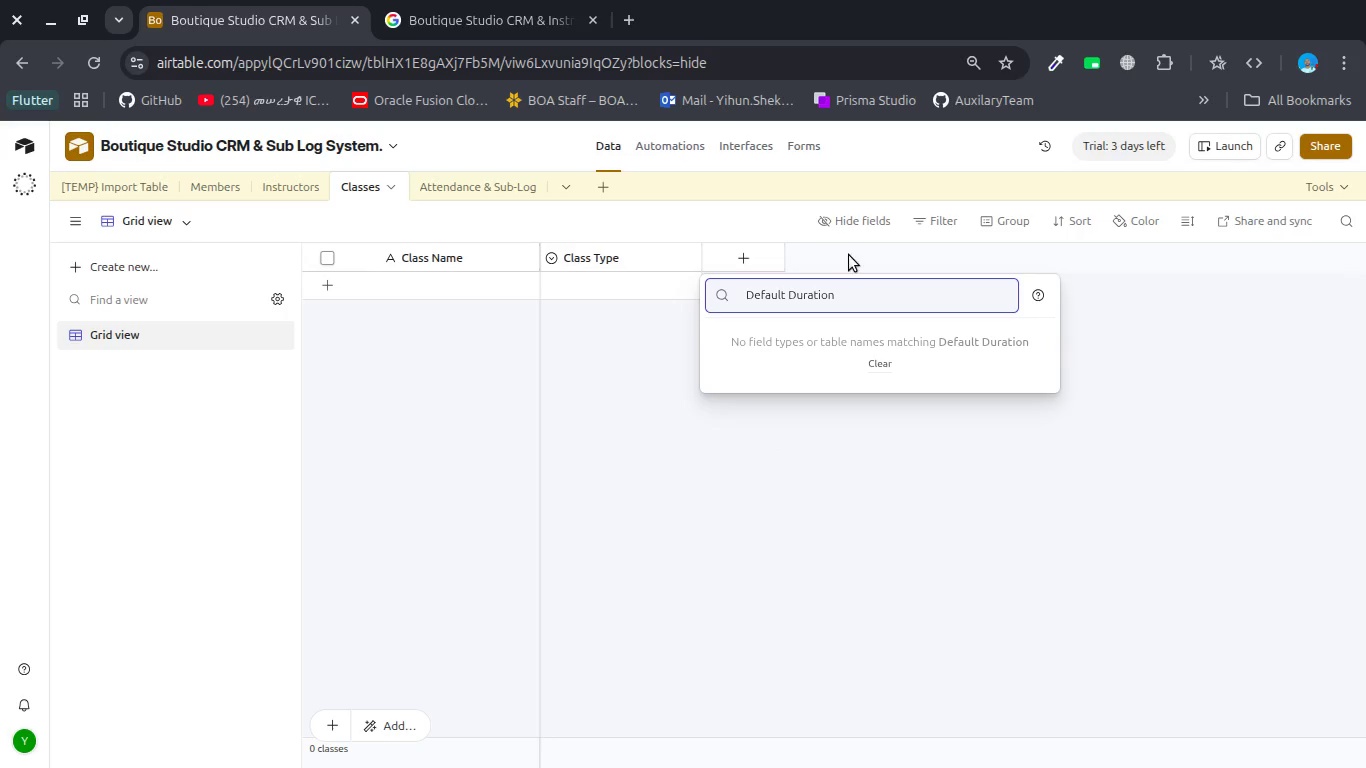 
key(Control+A)
 